 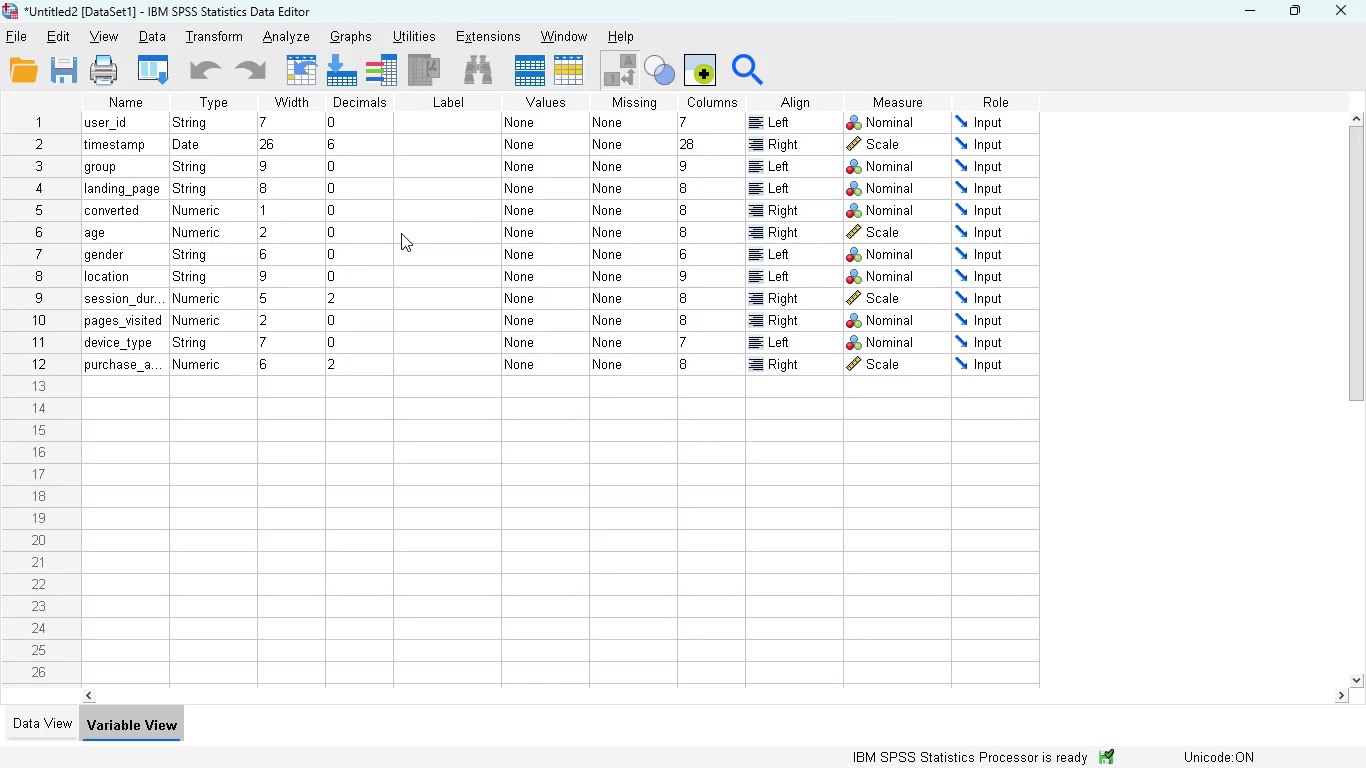 
left_click([37, 720])
 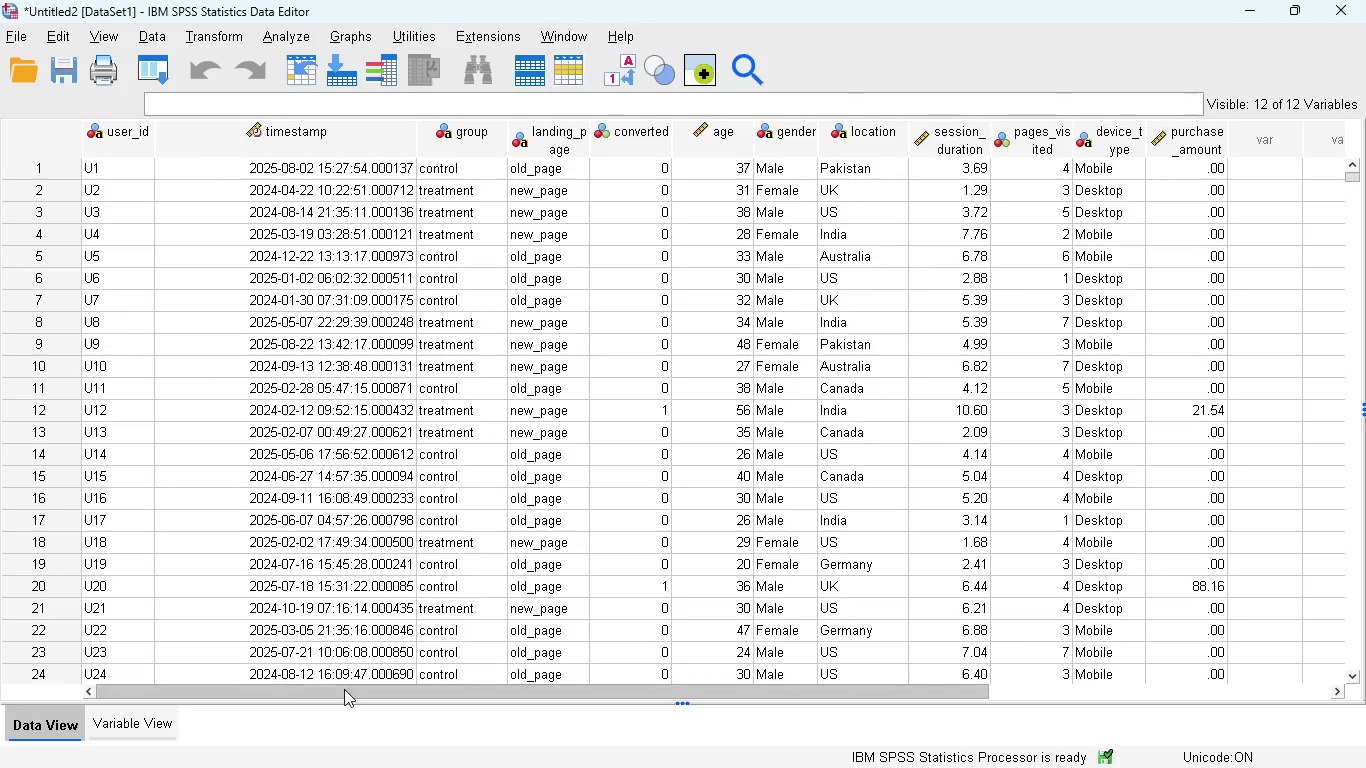 
left_click([169, 715])
 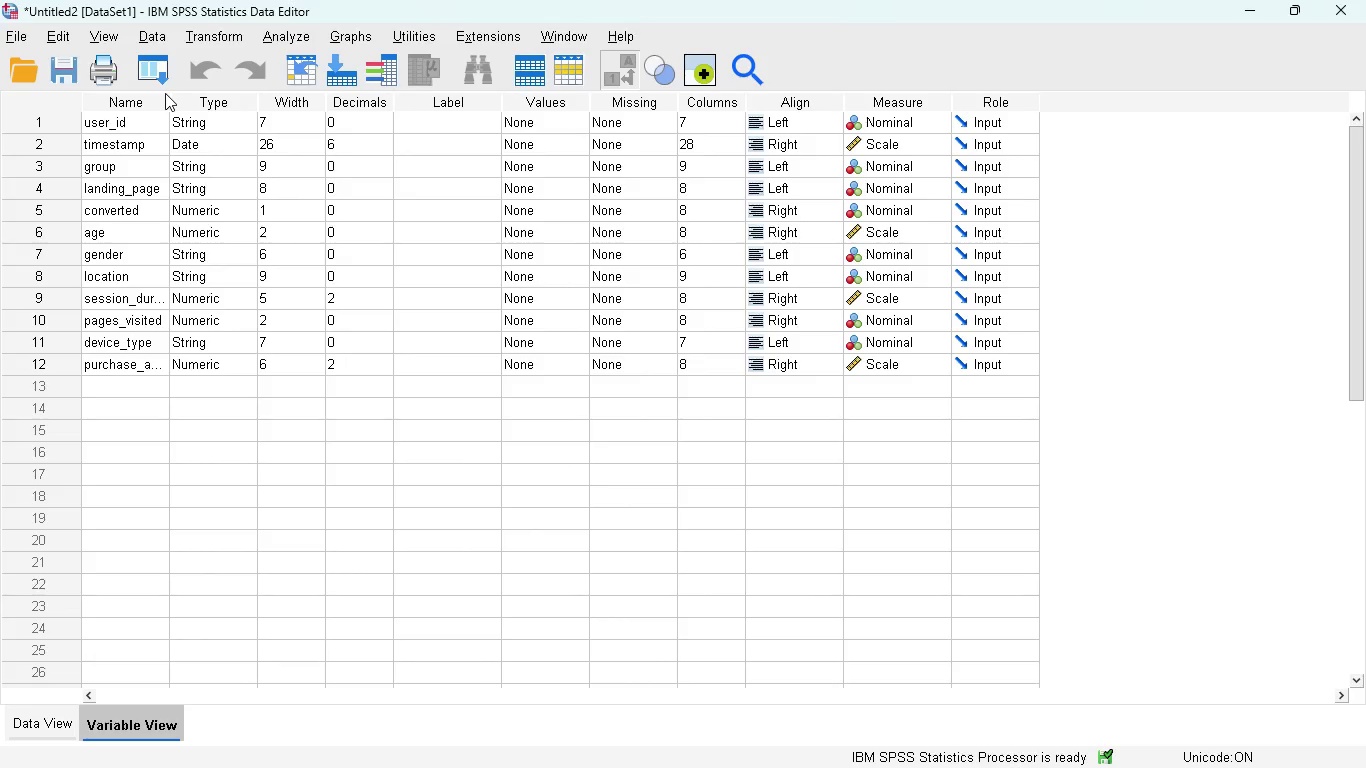 
left_click_drag(start_coordinate=[168, 100], to_coordinate=[214, 107])
 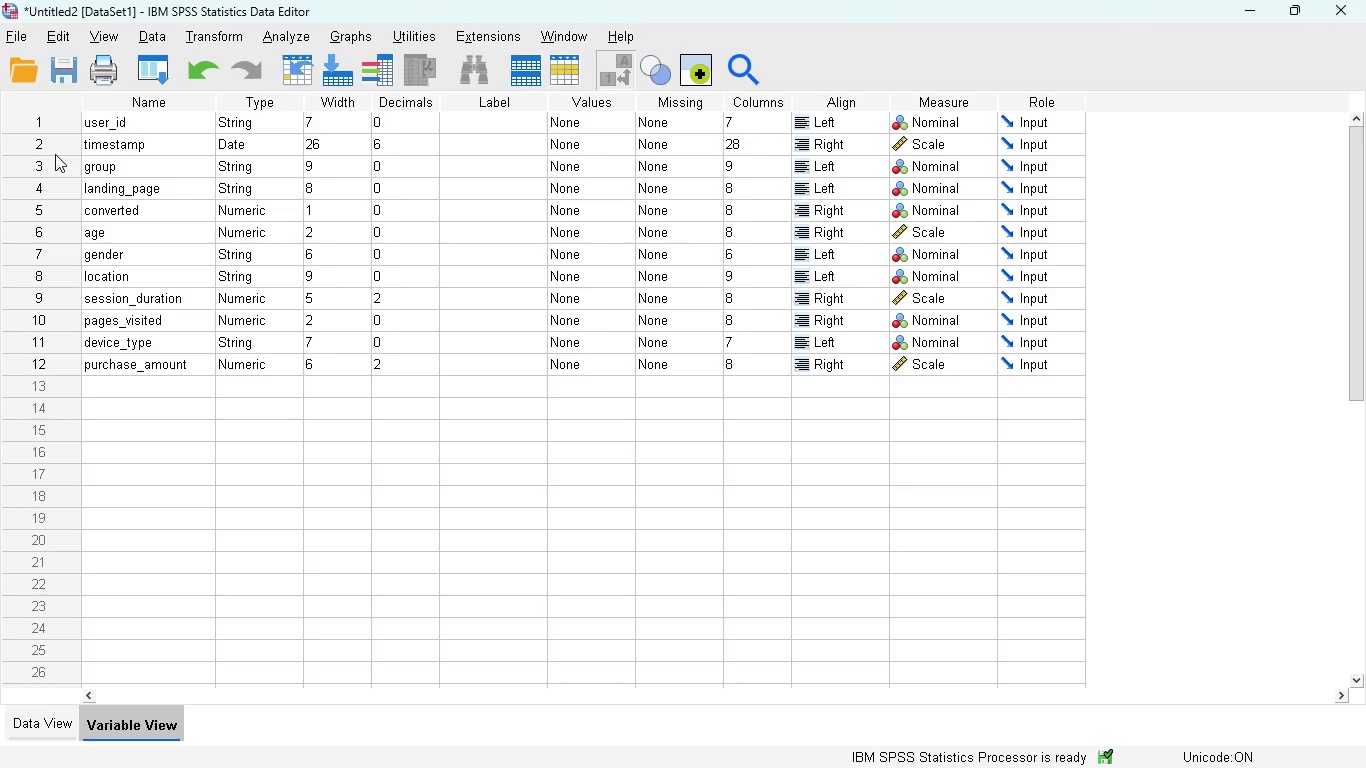 
wait(13.06)
 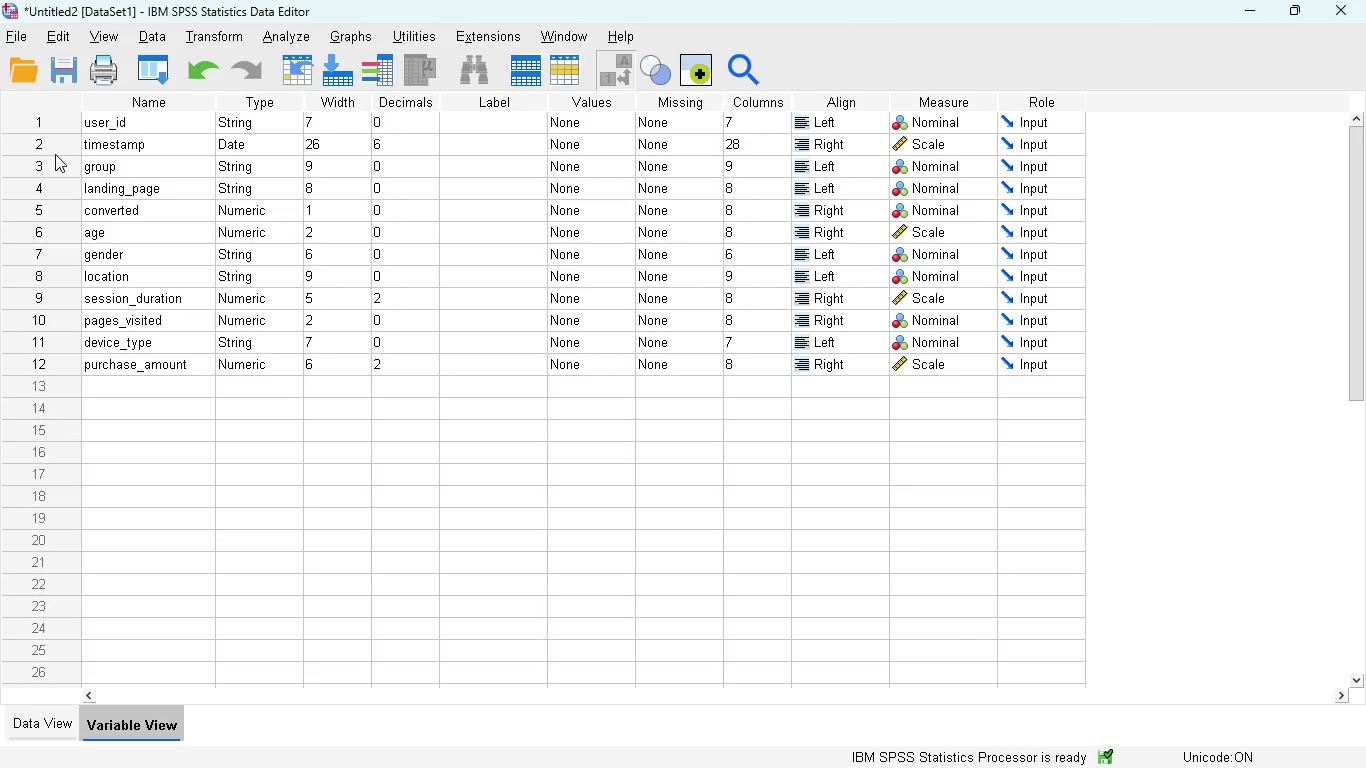 
left_click([53, 715])
 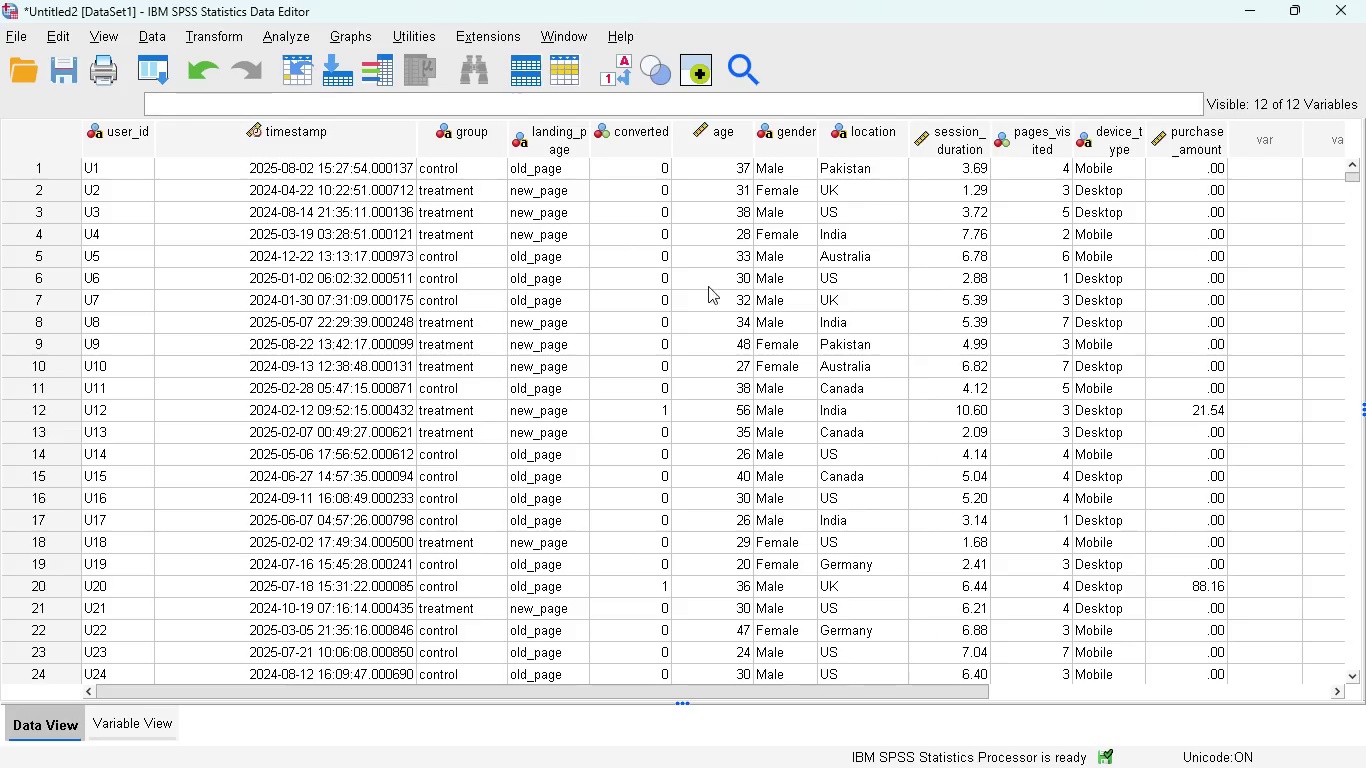 
left_click_drag(start_coordinate=[395, 683], to_coordinate=[445, 687])
 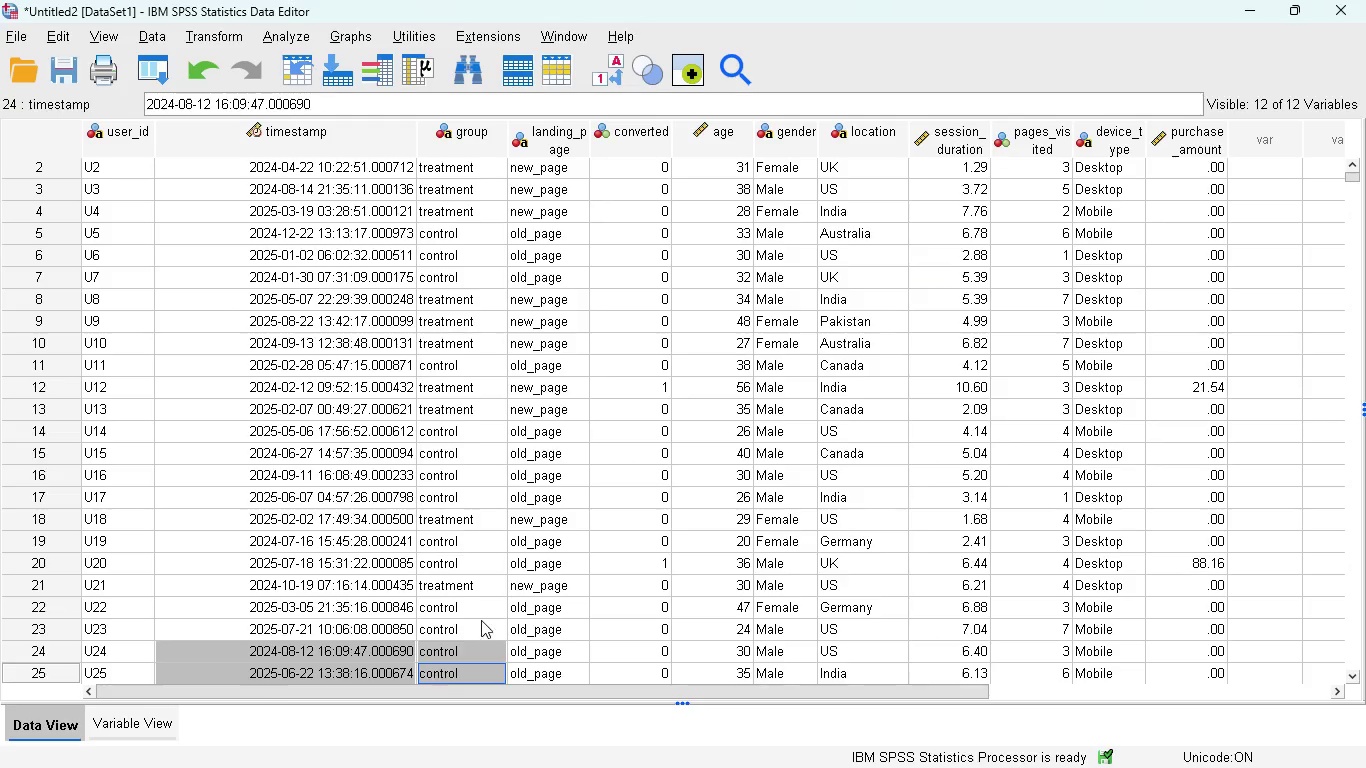 
left_click([486, 613])
 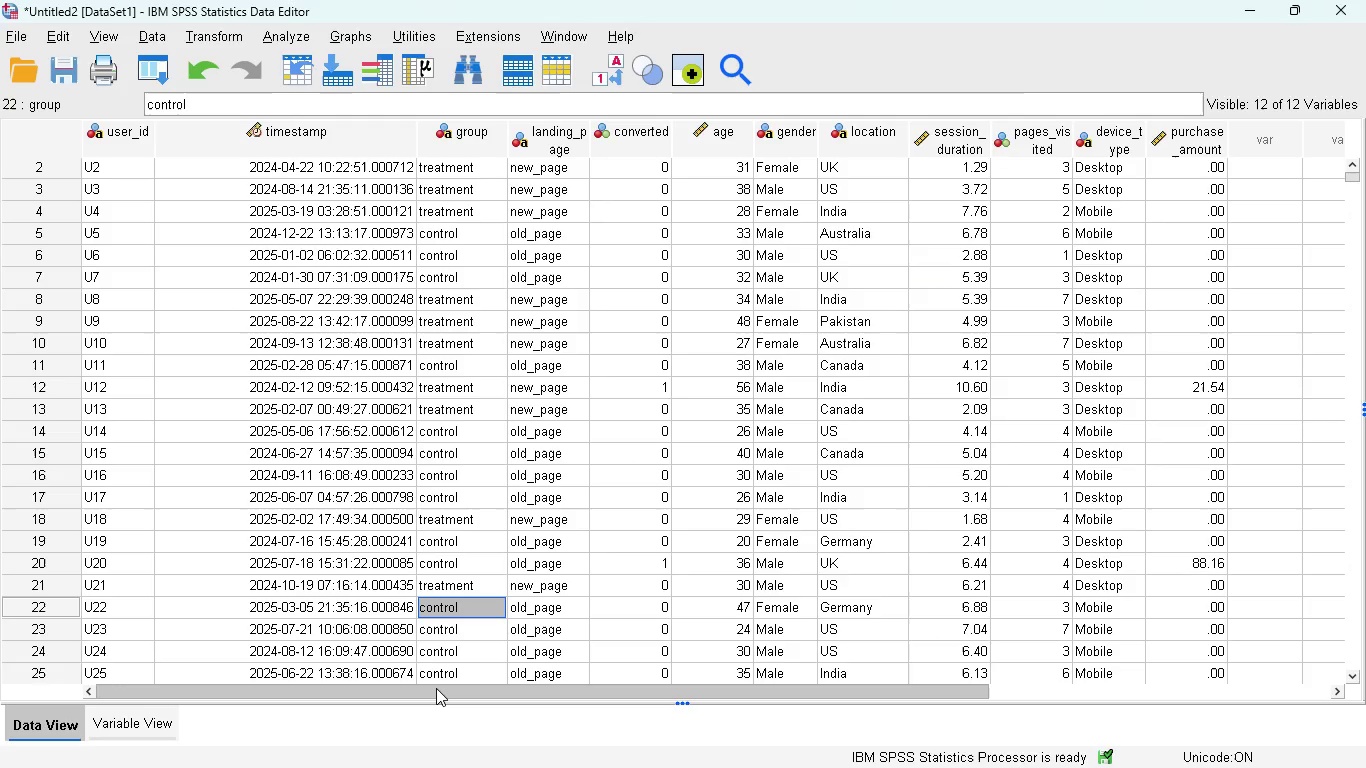 
left_click_drag(start_coordinate=[436, 688], to_coordinate=[346, 682])
 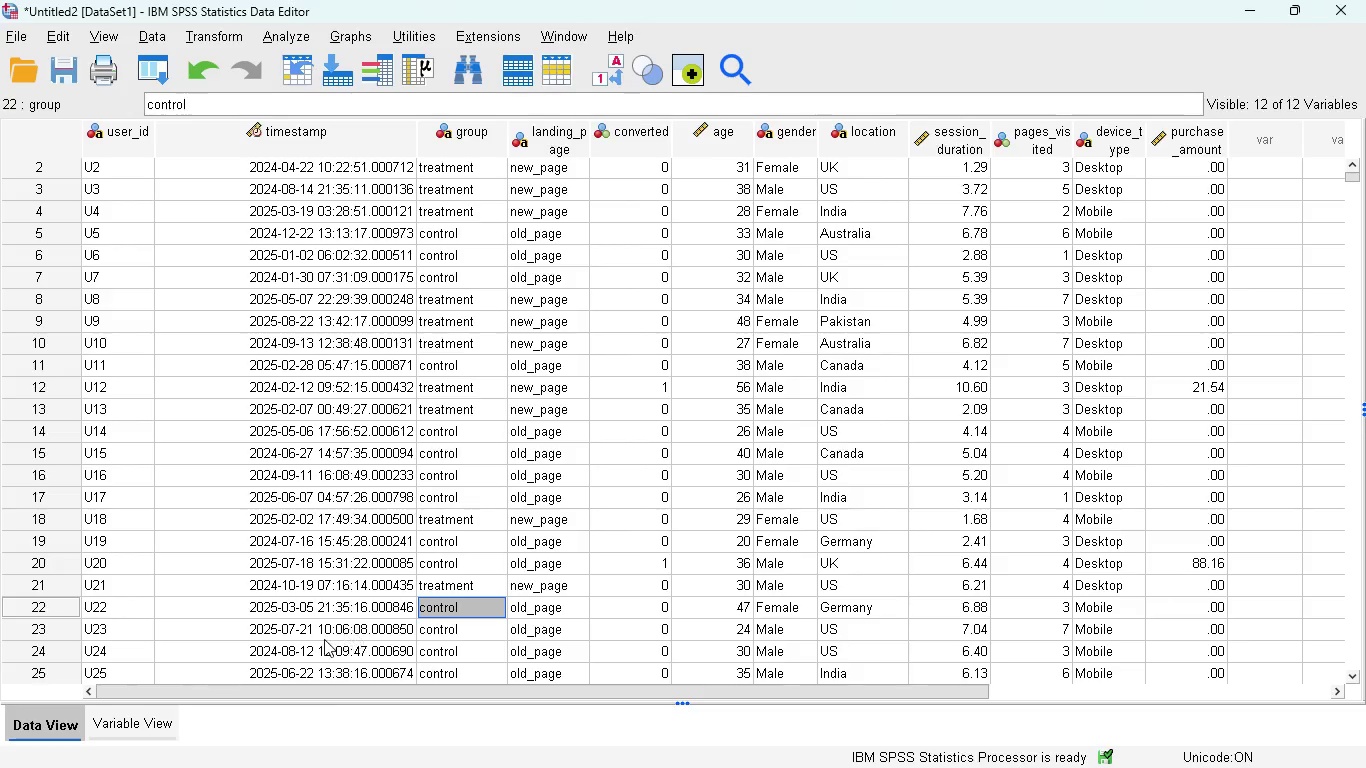 
left_click([137, 729])
 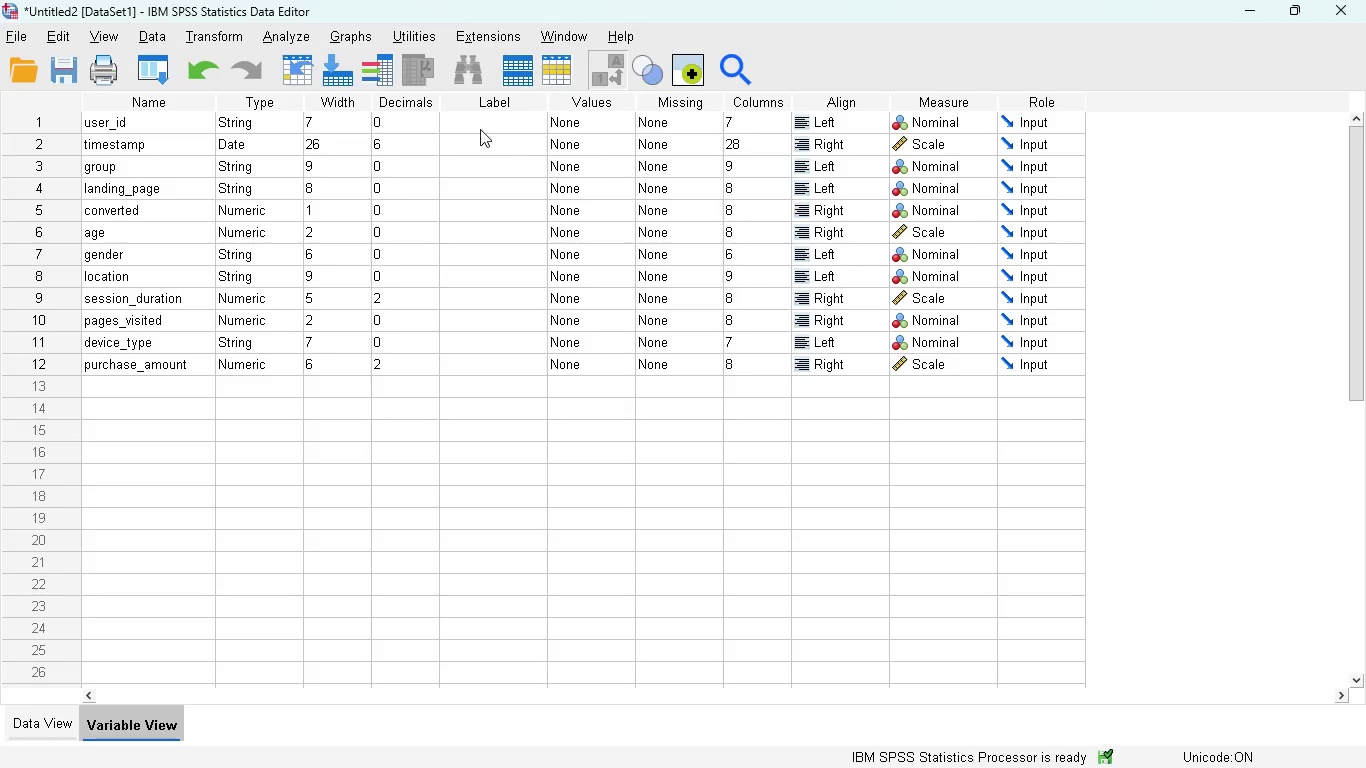 
left_click([477, 127])
 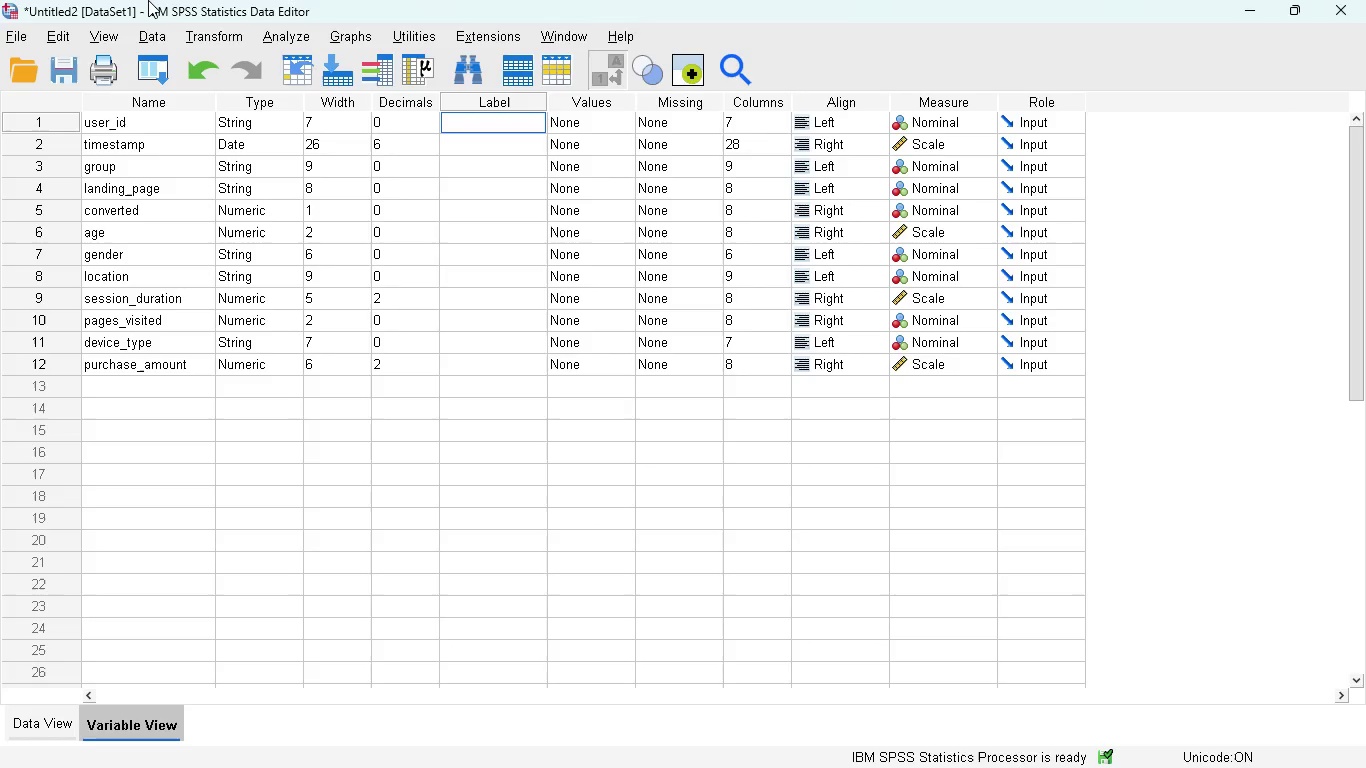 
type(User identification)
 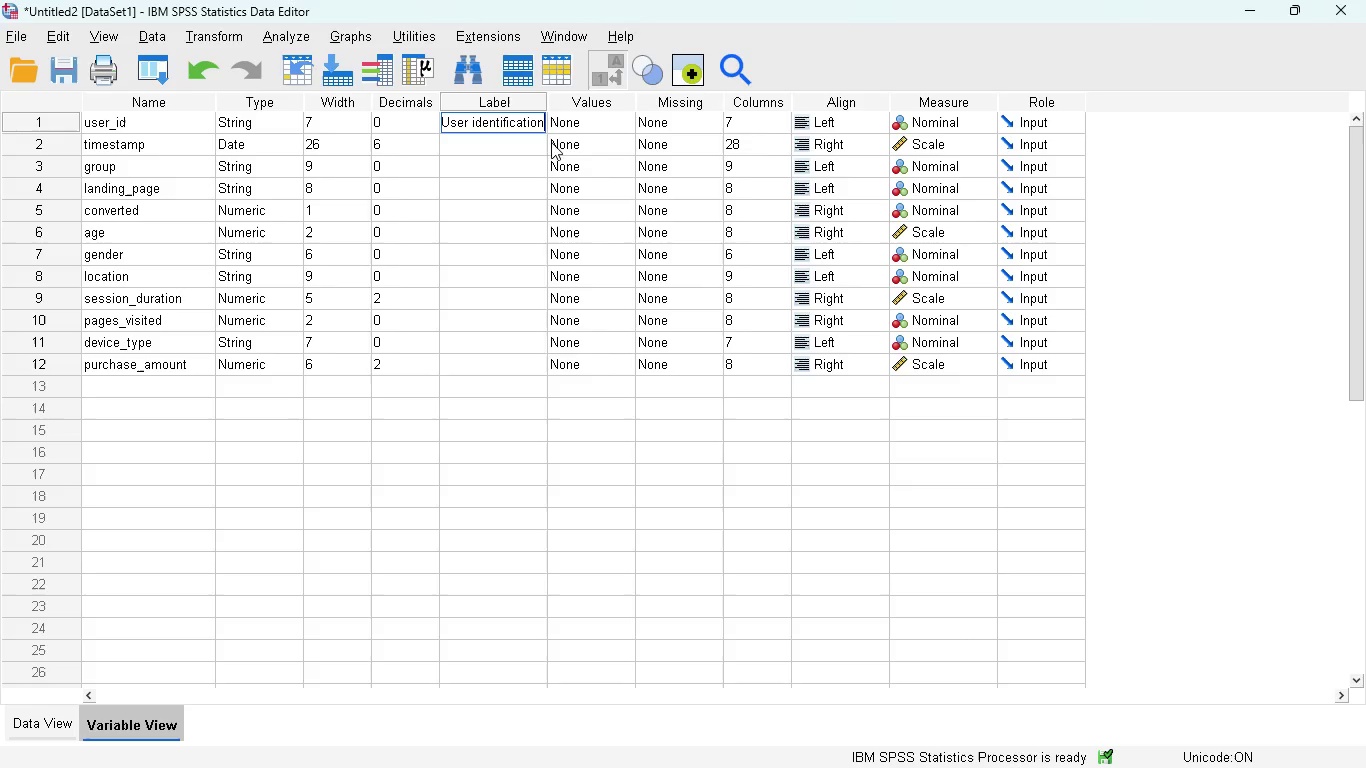 
left_click_drag(start_coordinate=[546, 99], to_coordinate=[637, 99])
 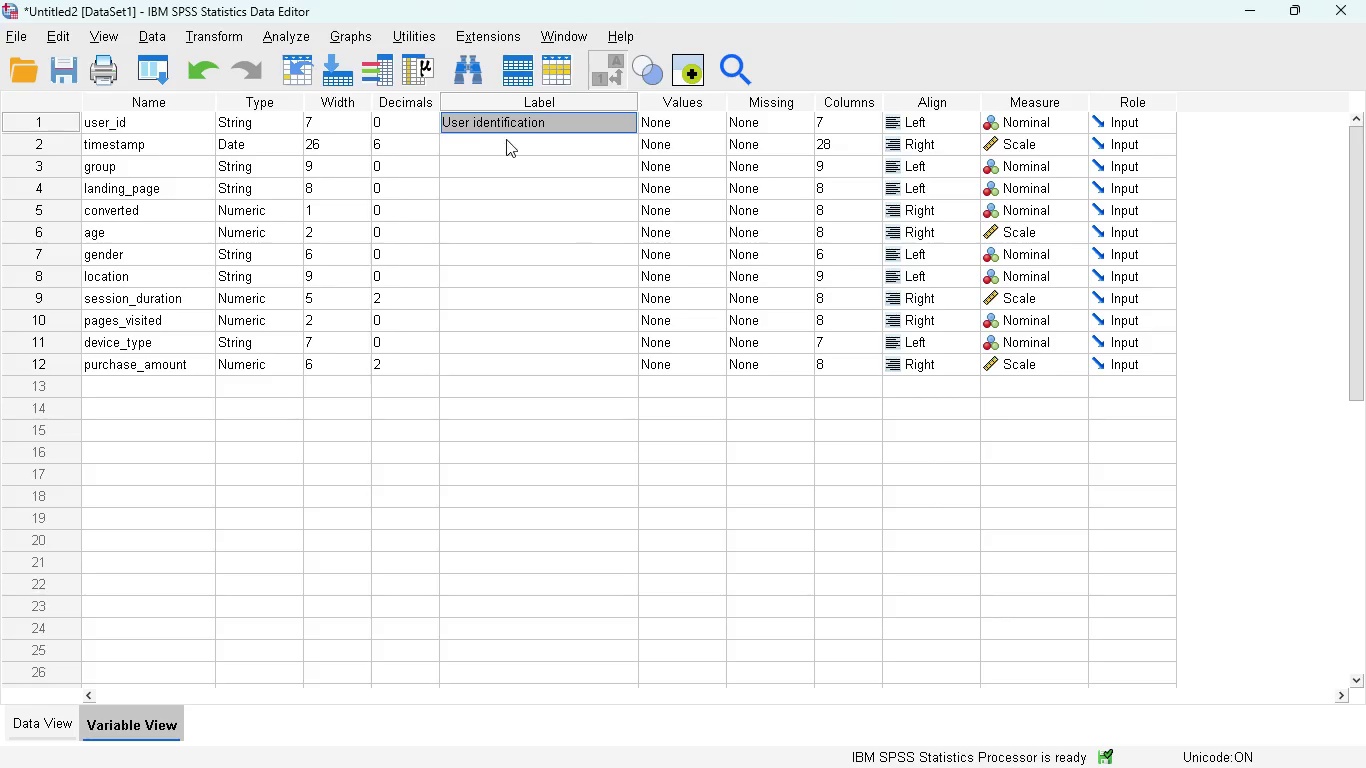 
left_click([489, 122])
 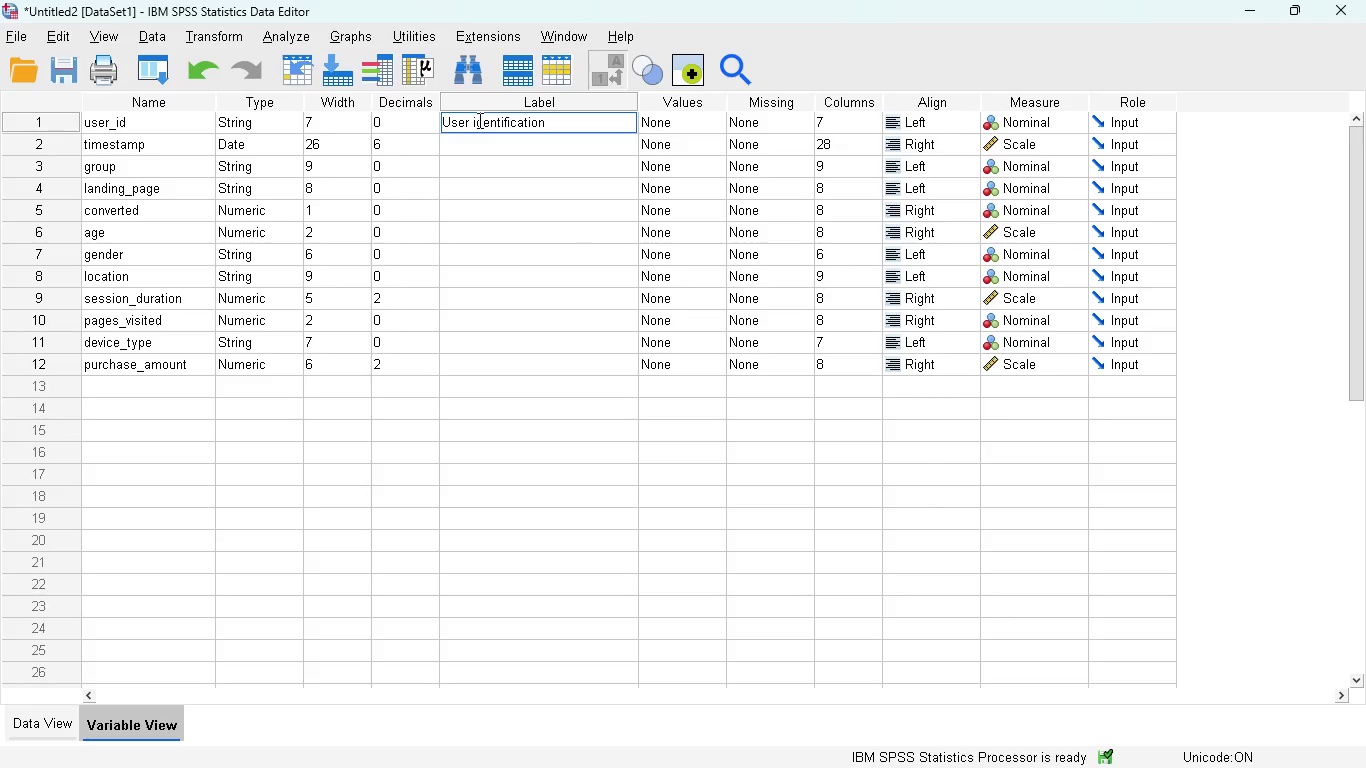 
left_click([478, 120])
 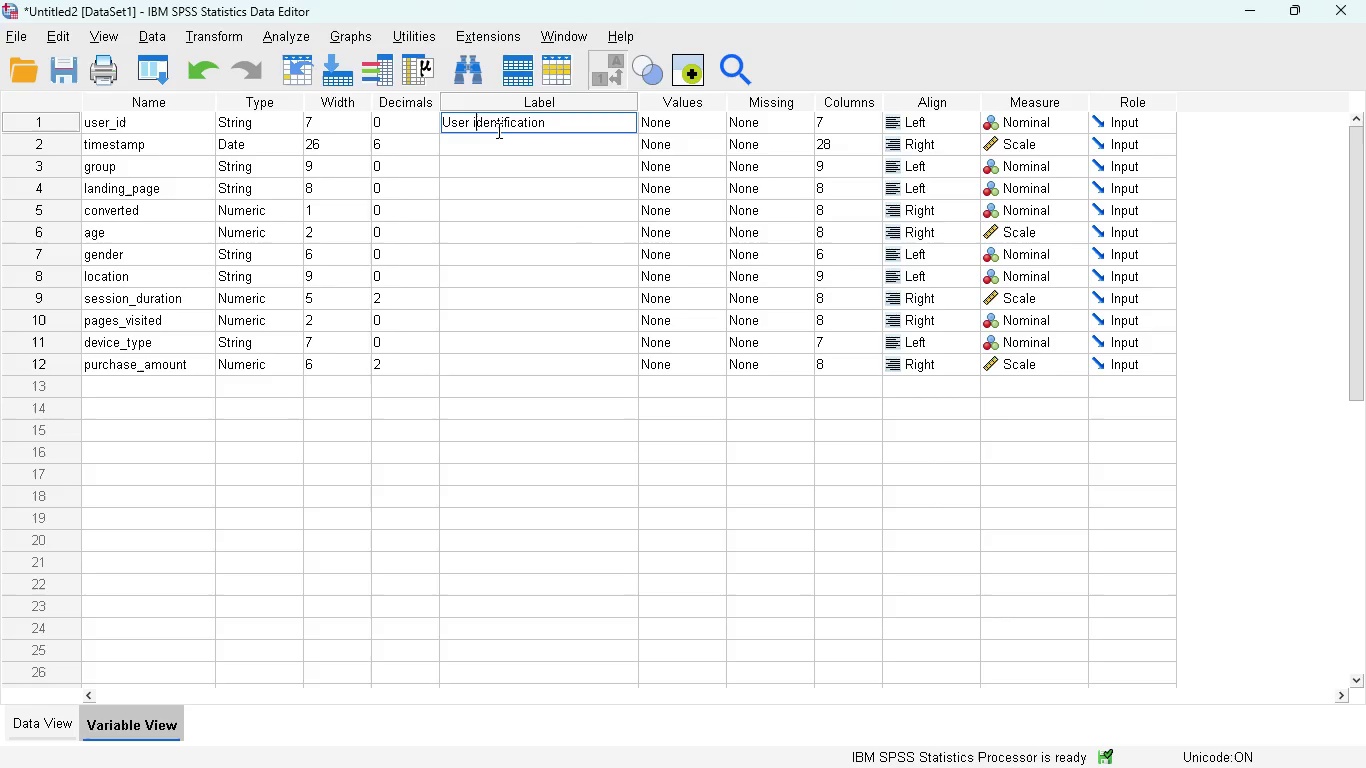 
key(Backspace)
 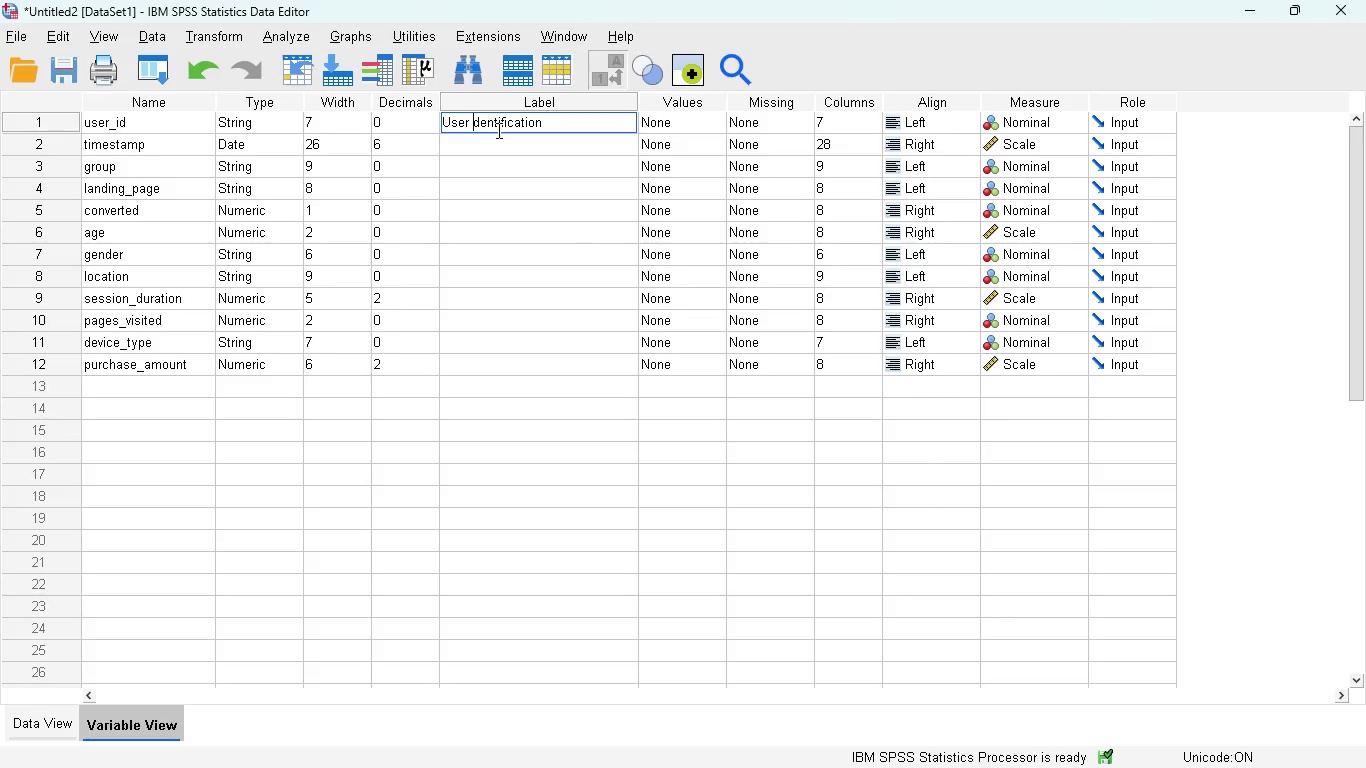 
key(Shift+I)
 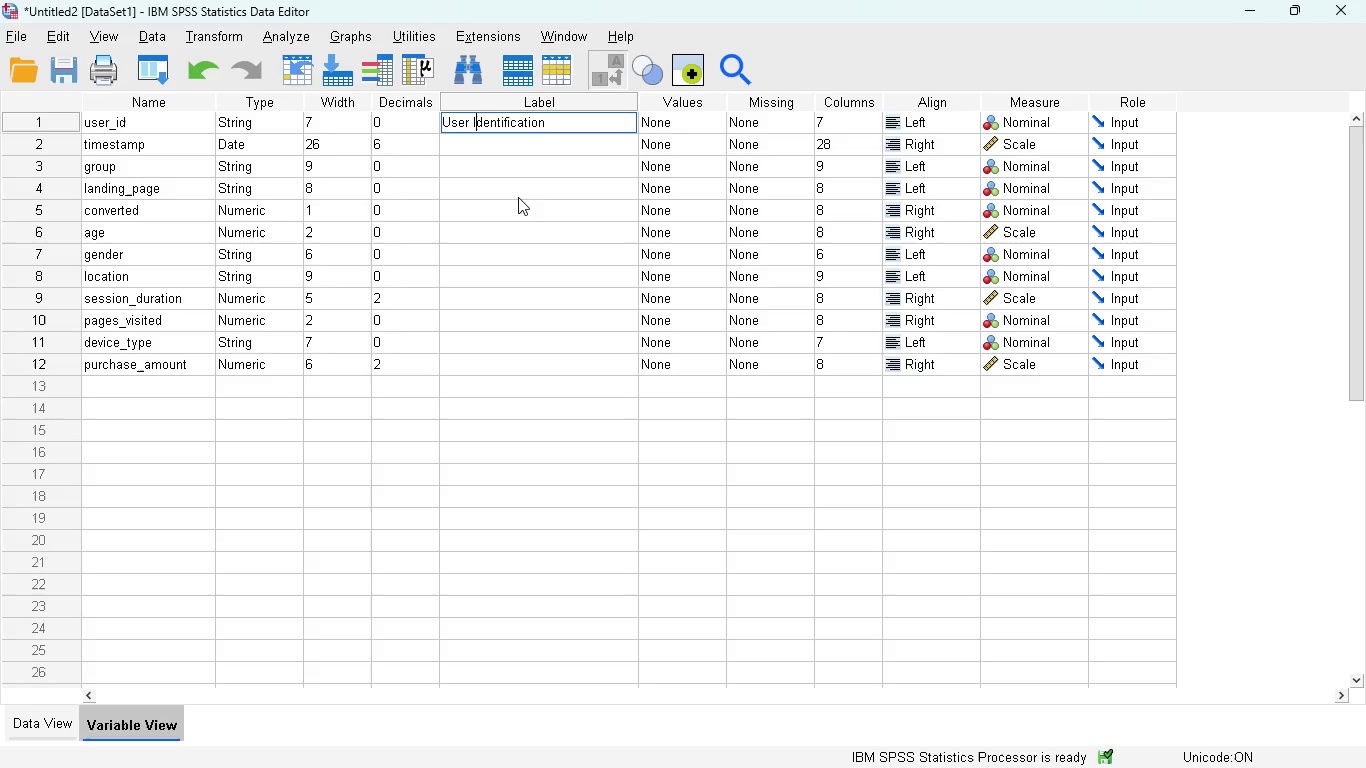 
left_click([525, 197])
 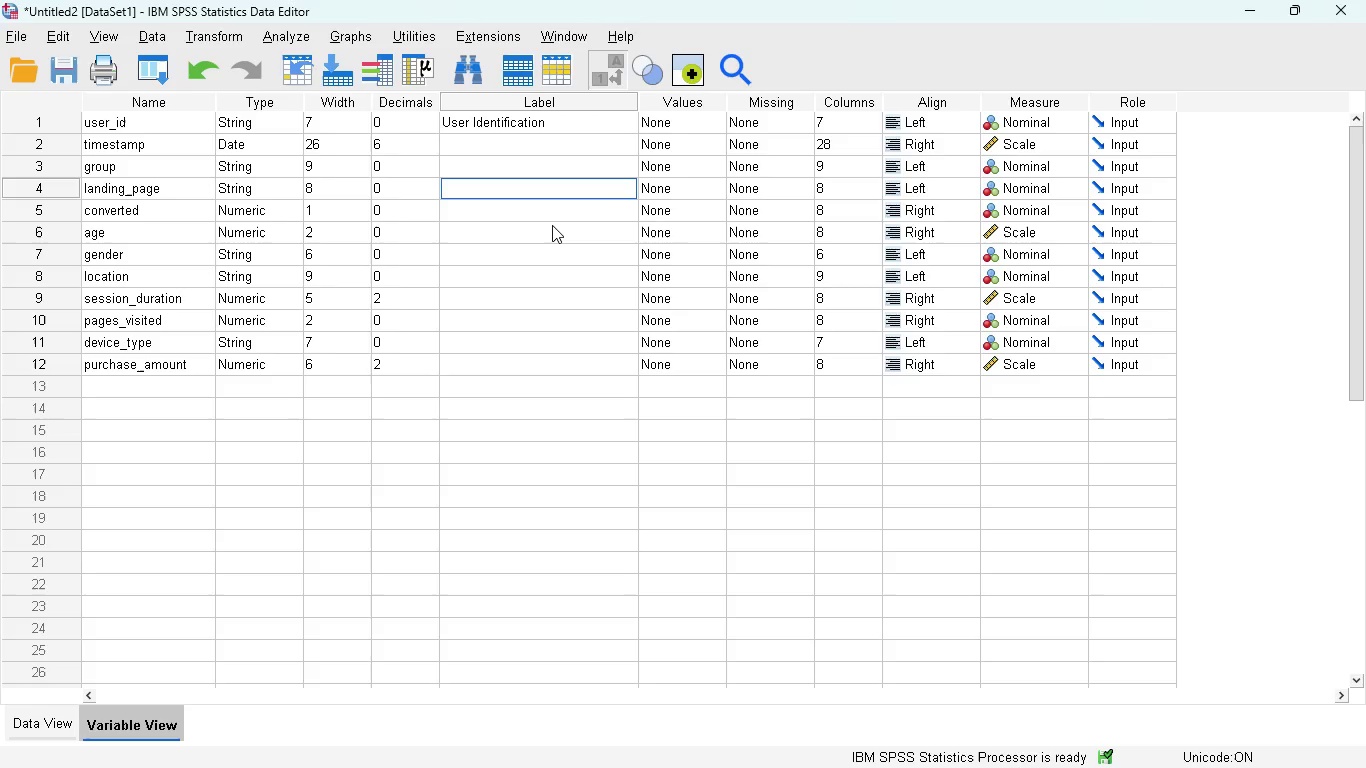 
wait(8.67)
 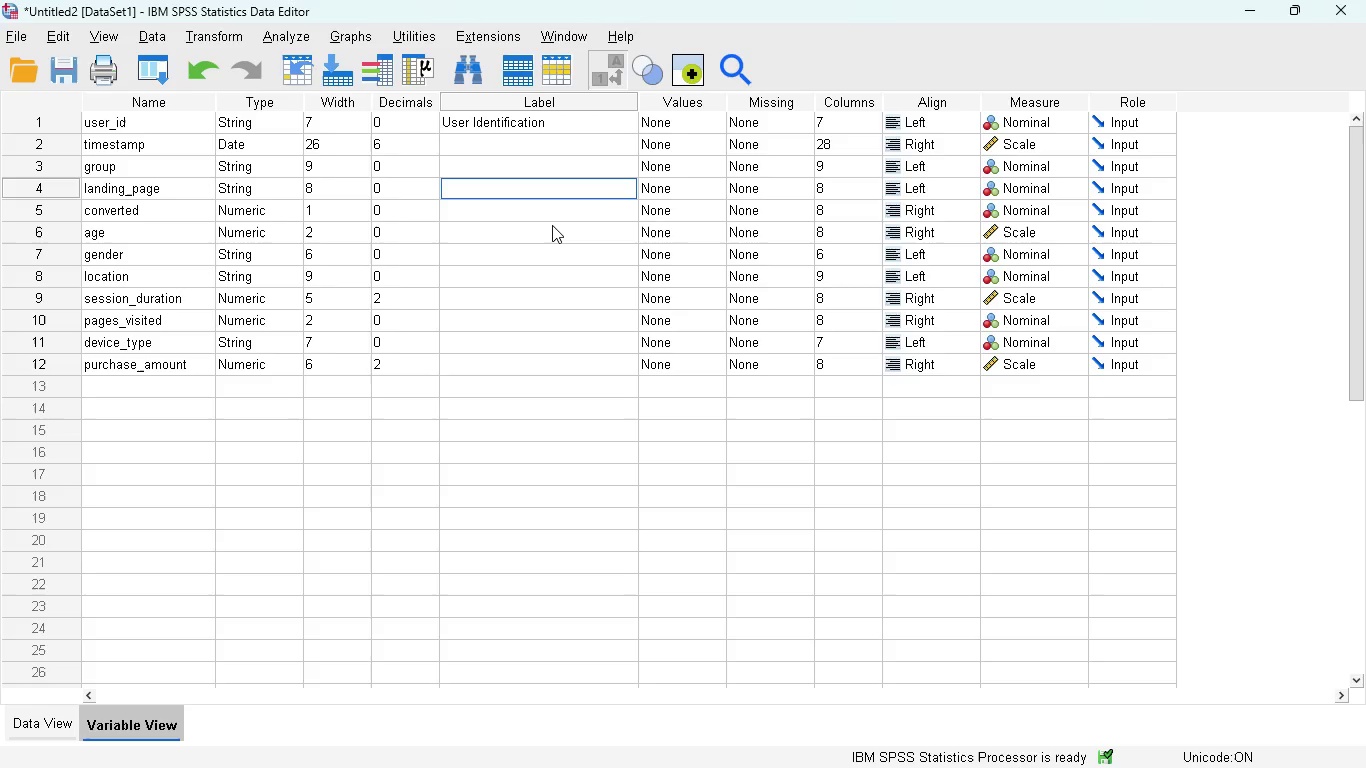 
left_click([23, 731])
 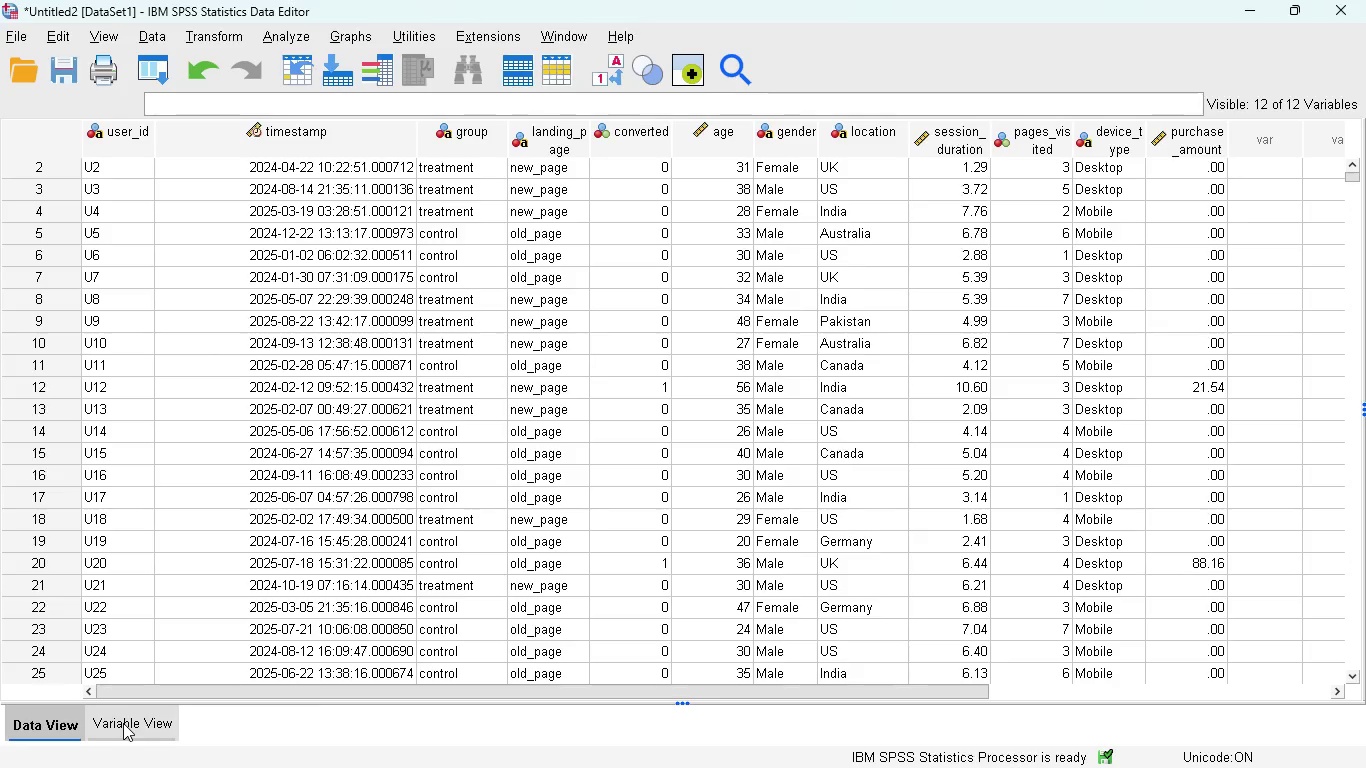 
left_click([123, 723])
 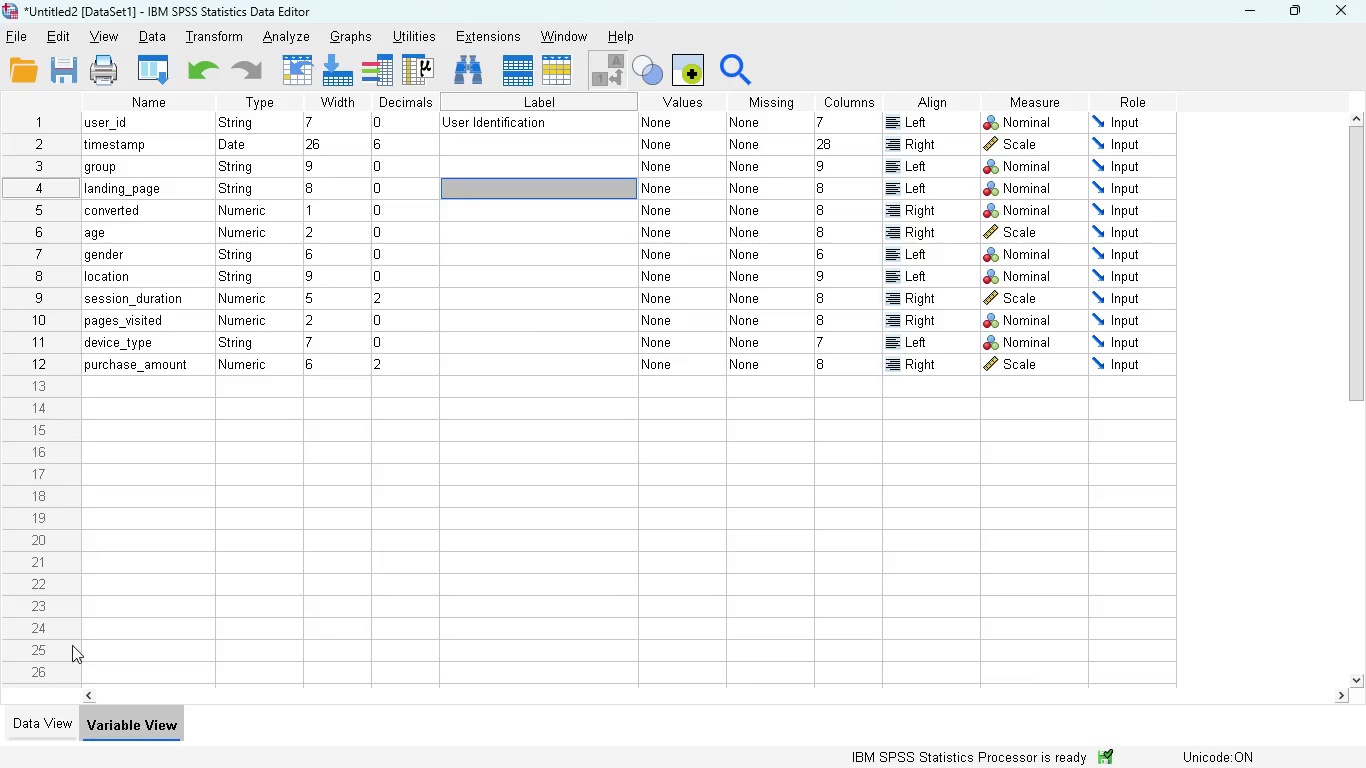 
left_click([61, 713])
 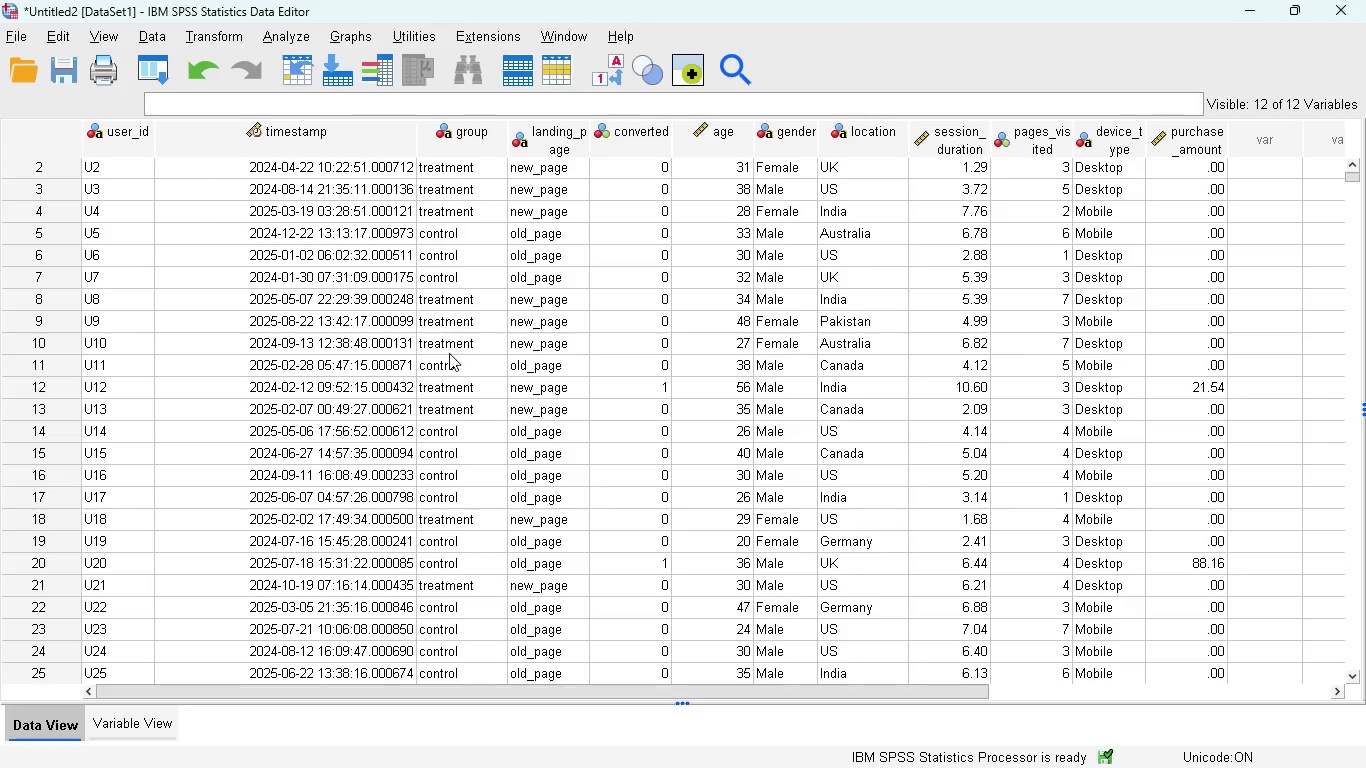 
scroll: coordinate [456, 394], scroll_direction: up, amount: 4.0
 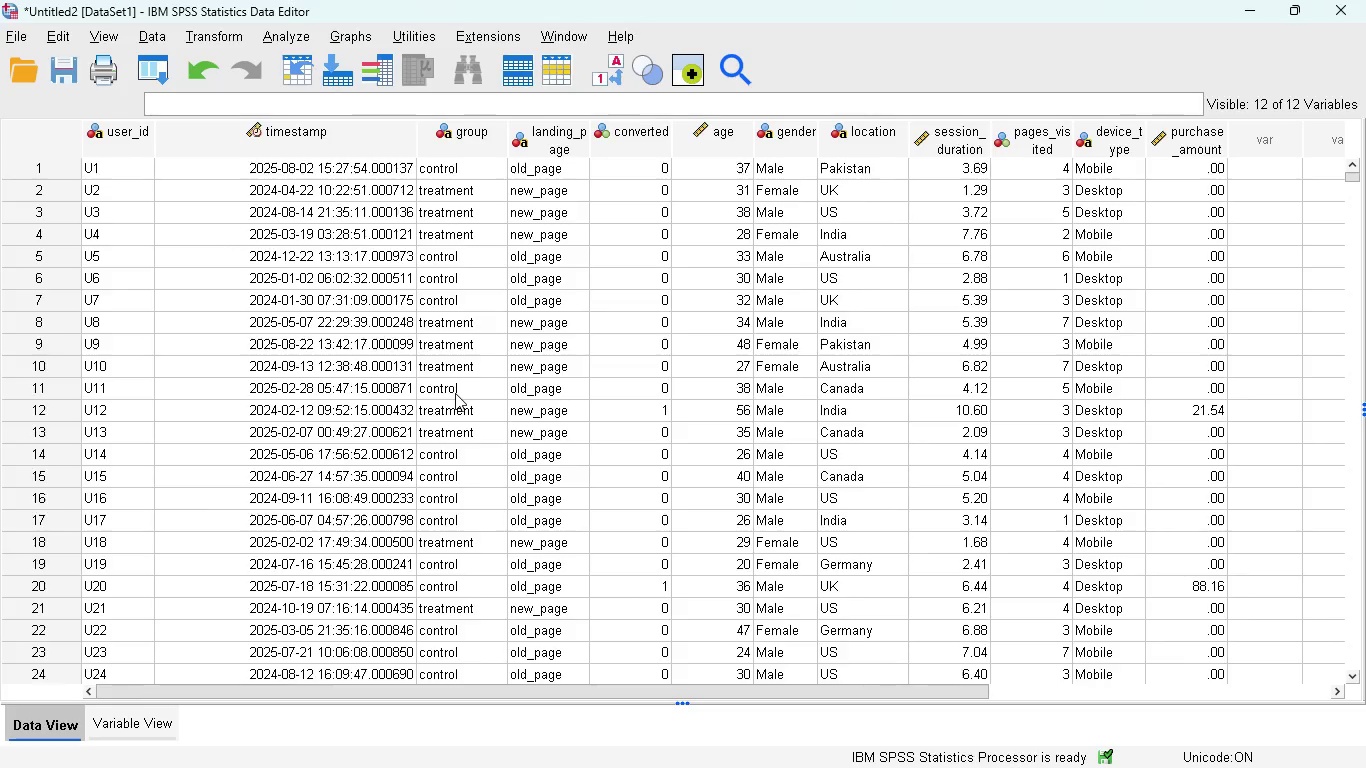 
scroll: coordinate [455, 393], scroll_direction: down, amount: 4.0
 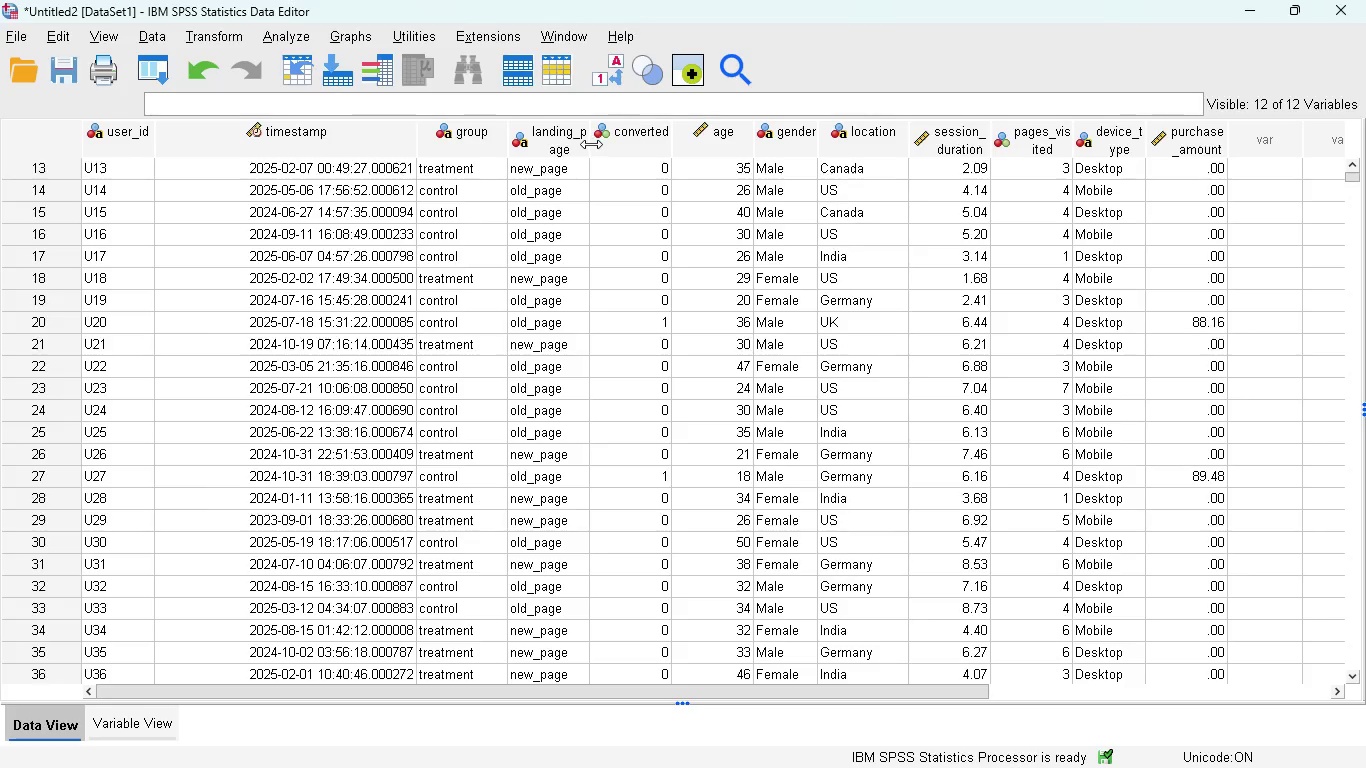 
left_click_drag(start_coordinate=[590, 144], to_coordinate=[639, 143])
 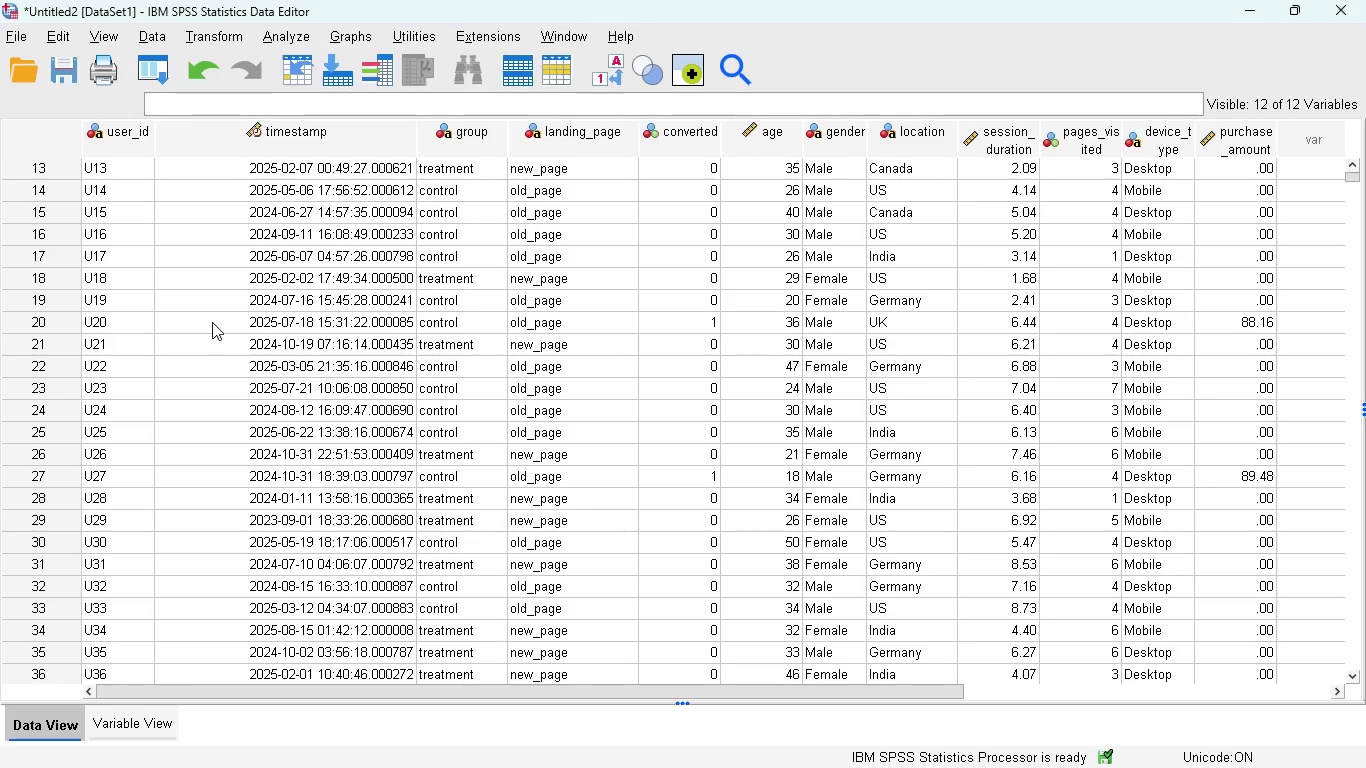 
wait(9.73)
 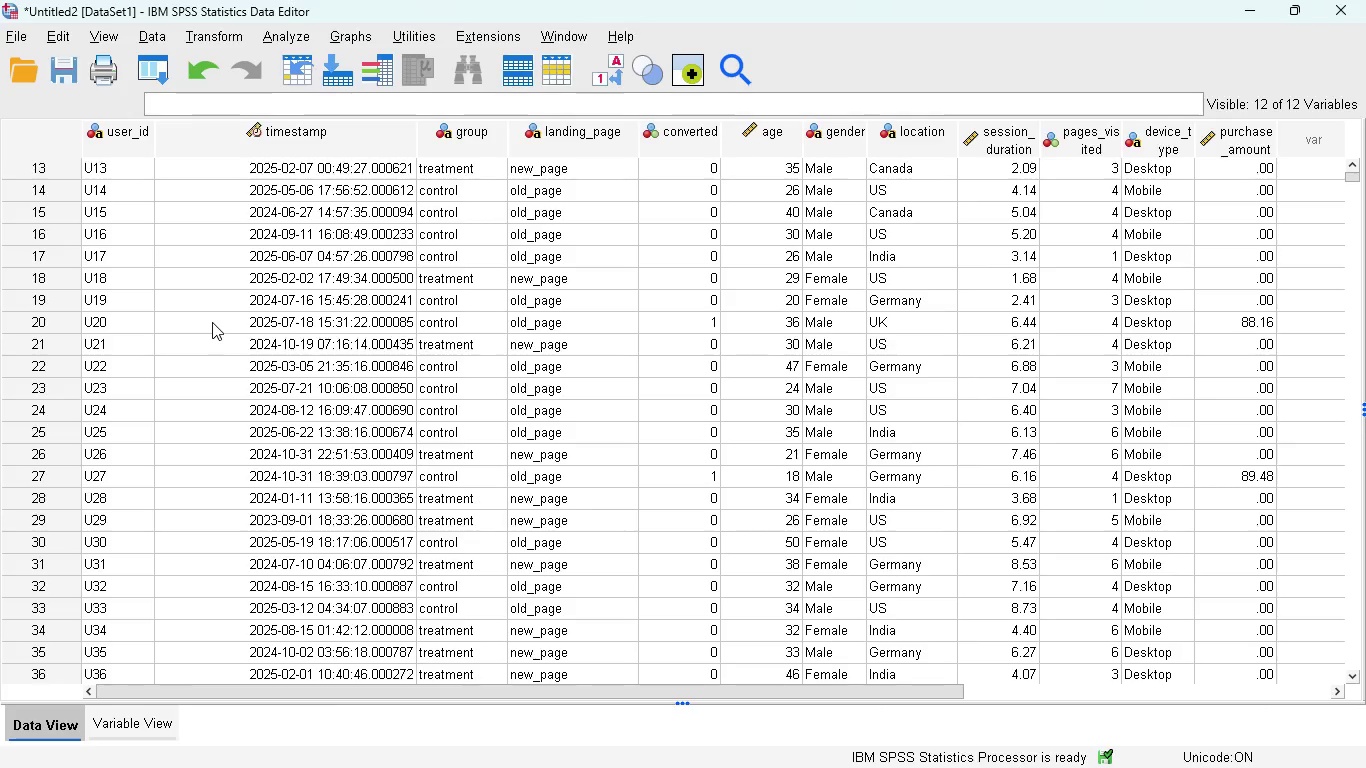 
left_click([136, 709])
 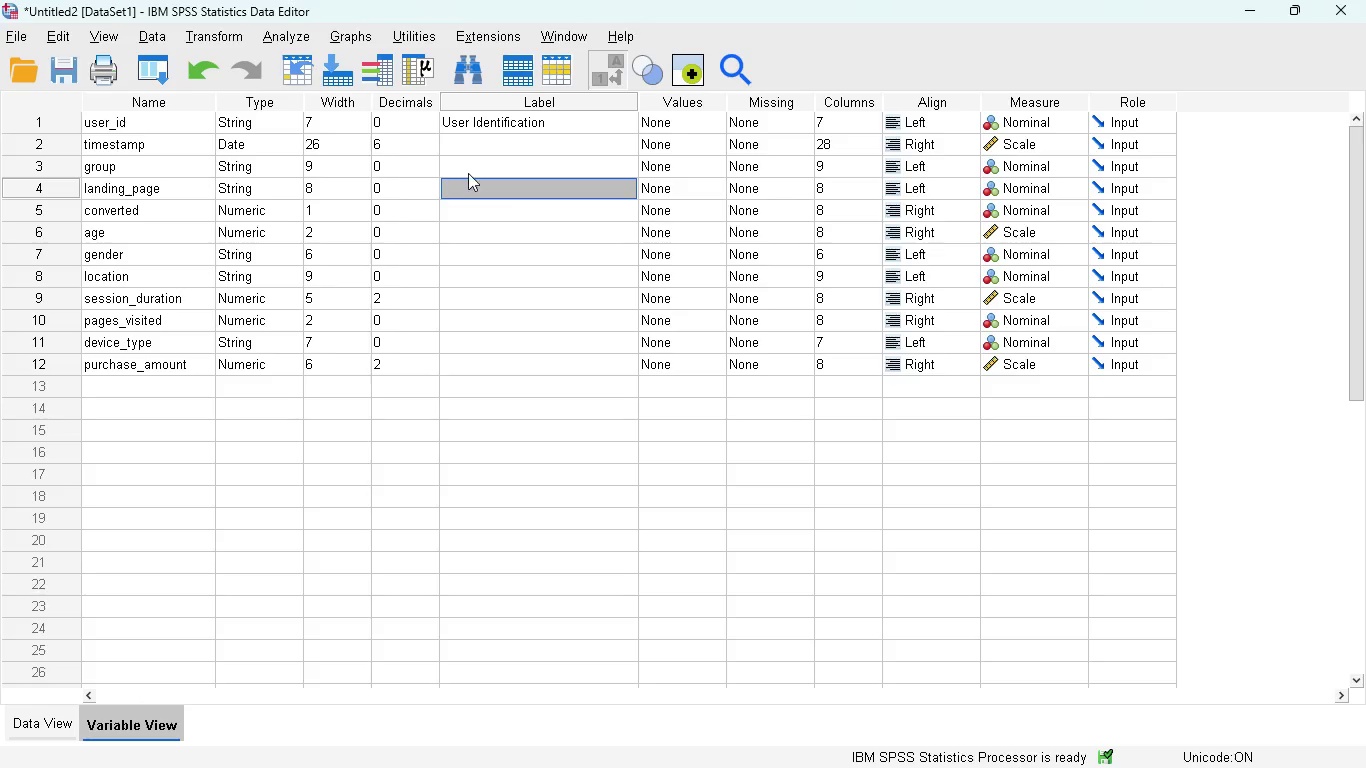 
left_click([481, 147])
 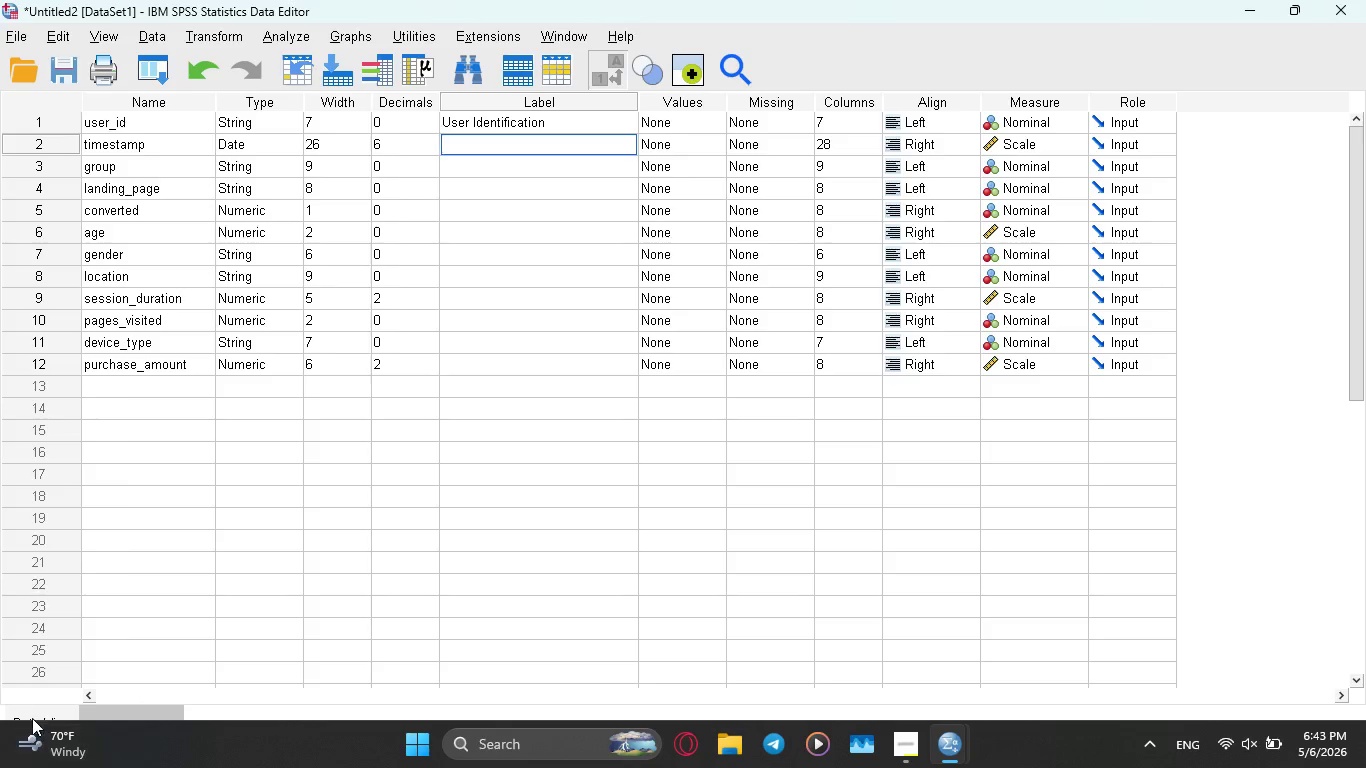 
left_click([37, 713])
 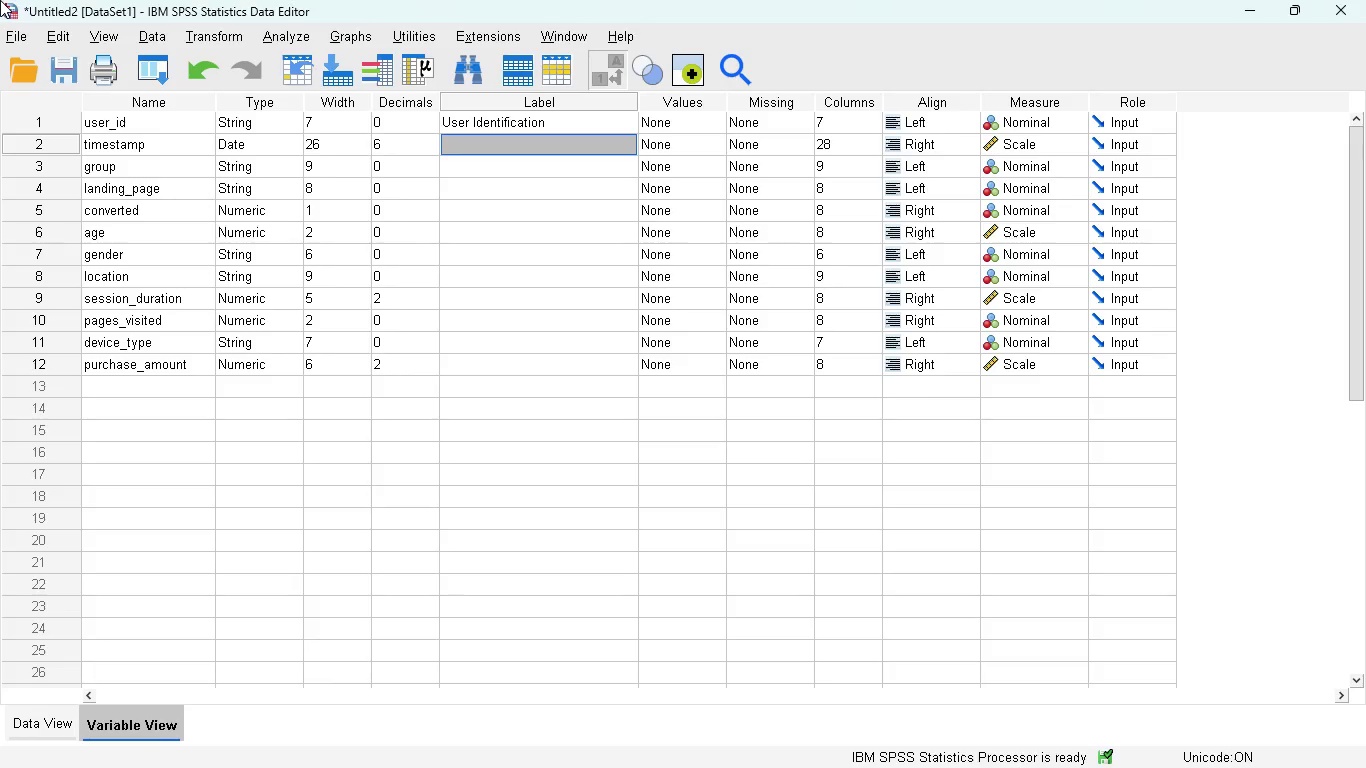 
type(time recording )
 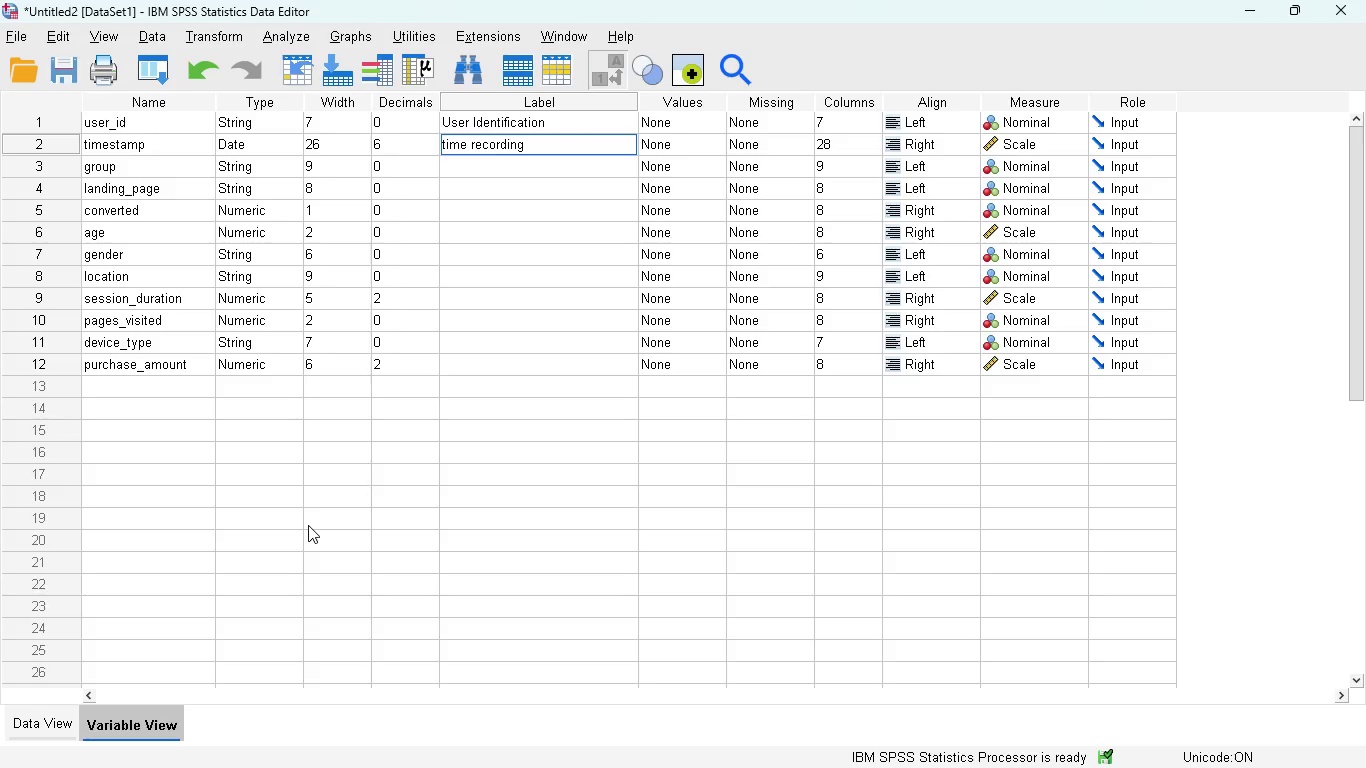 
wait(7.42)
 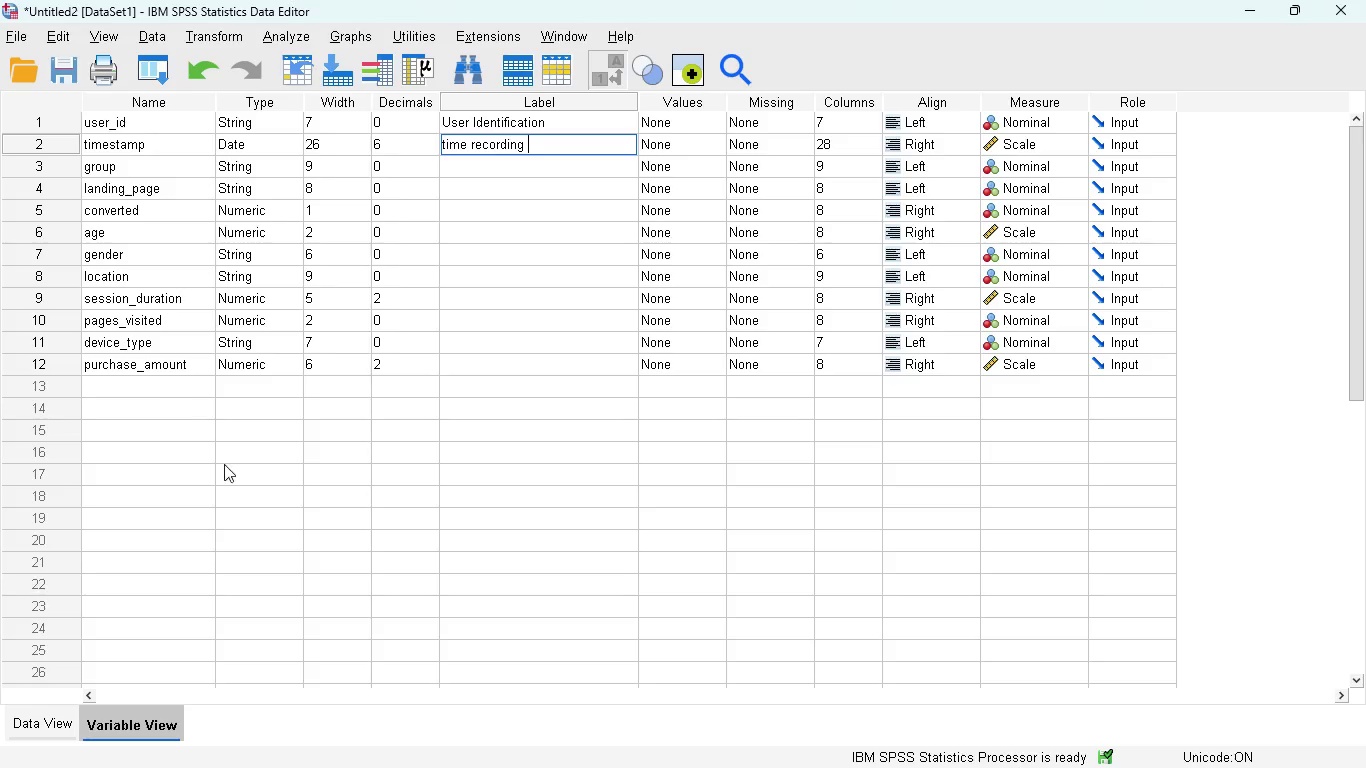 
mouse_move([549, 768])
 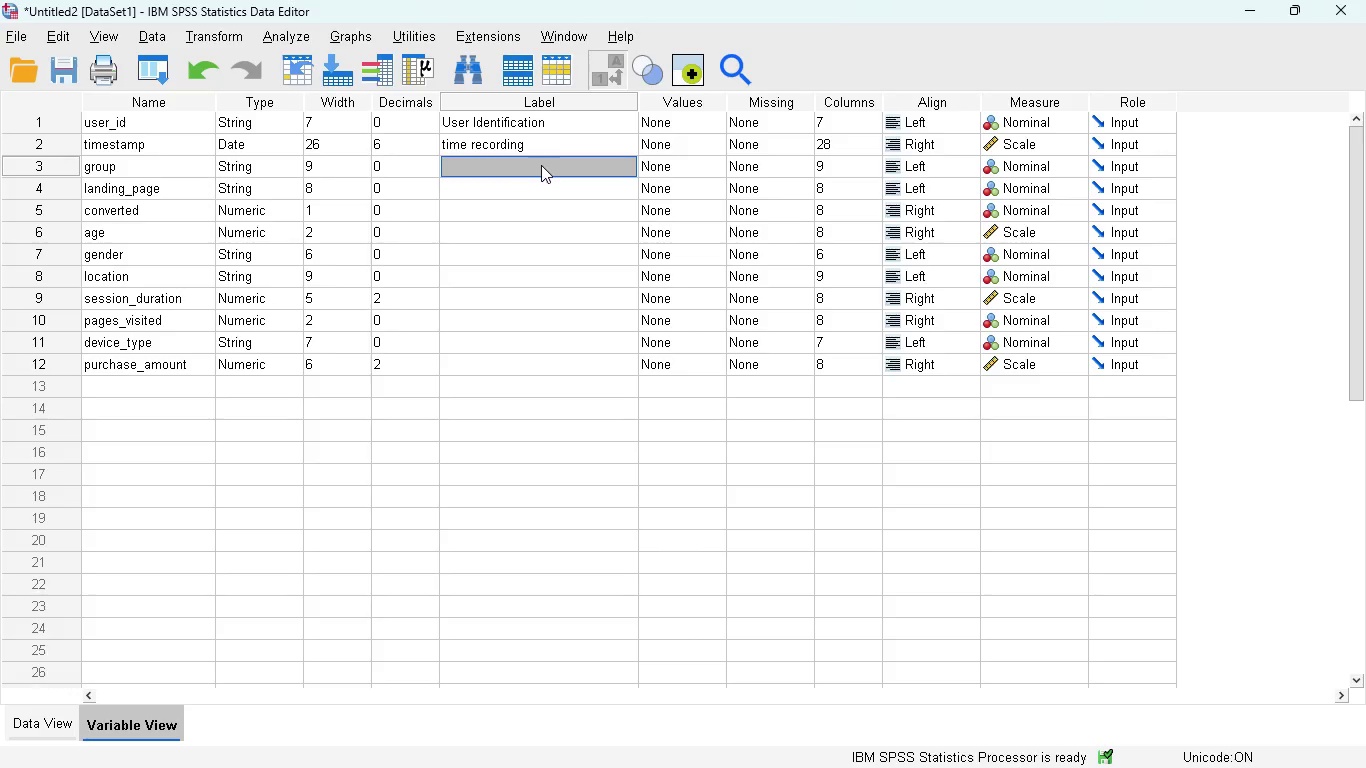 
wait(22.25)
 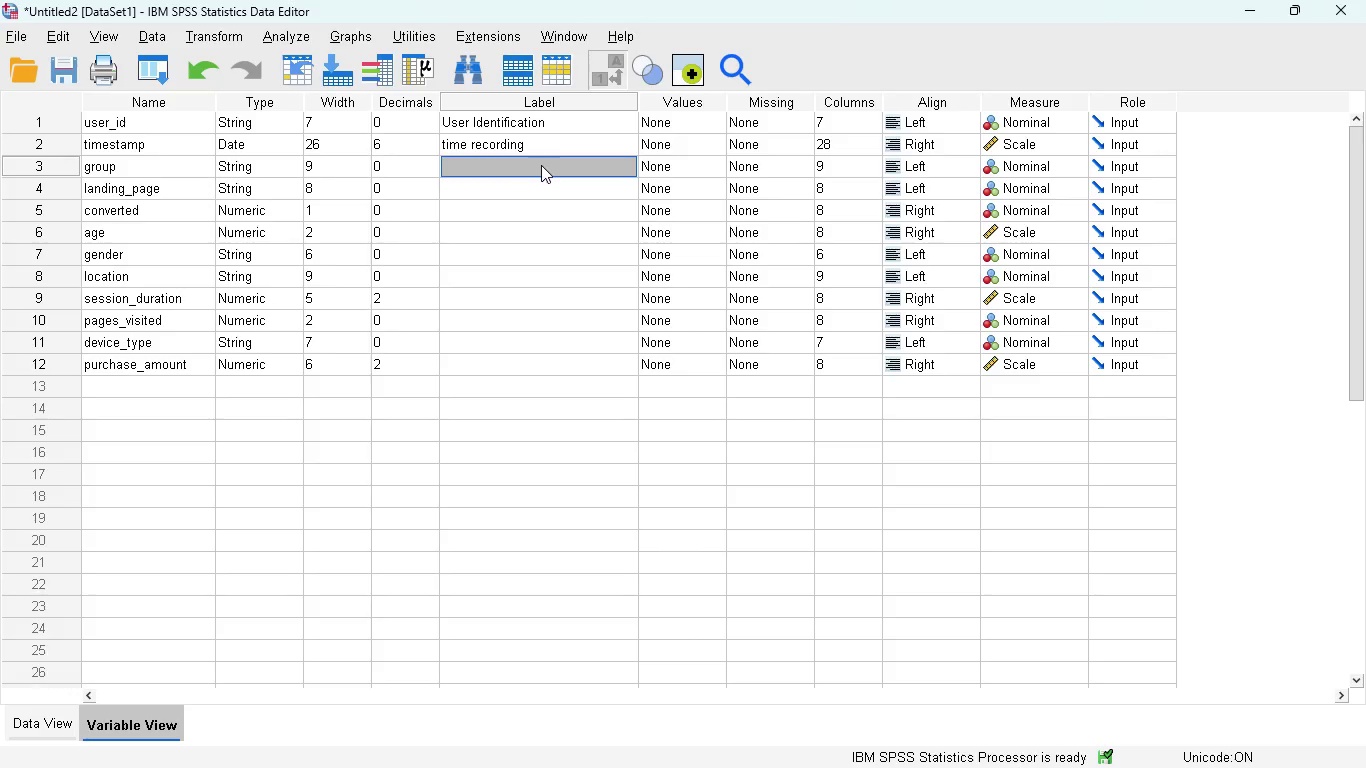 
left_click([46, 720])
 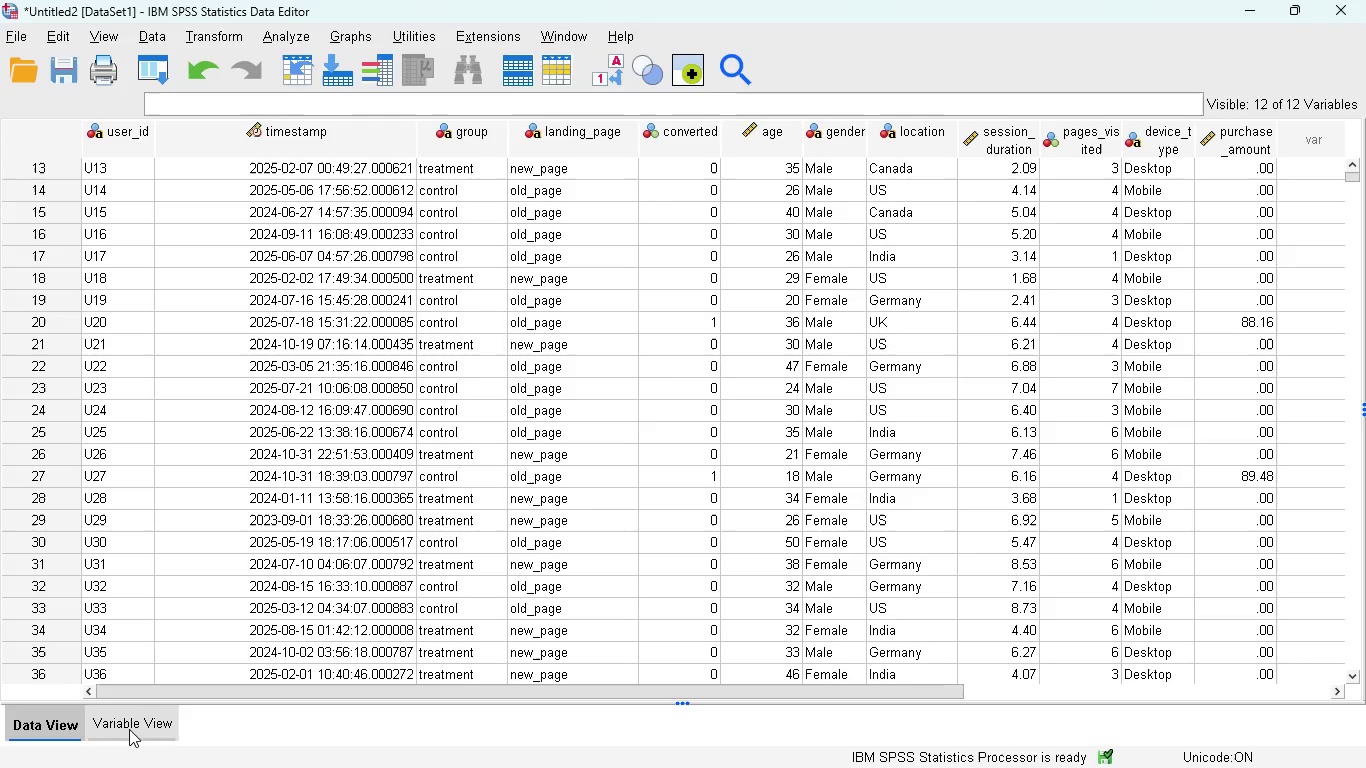 
left_click([129, 729])
 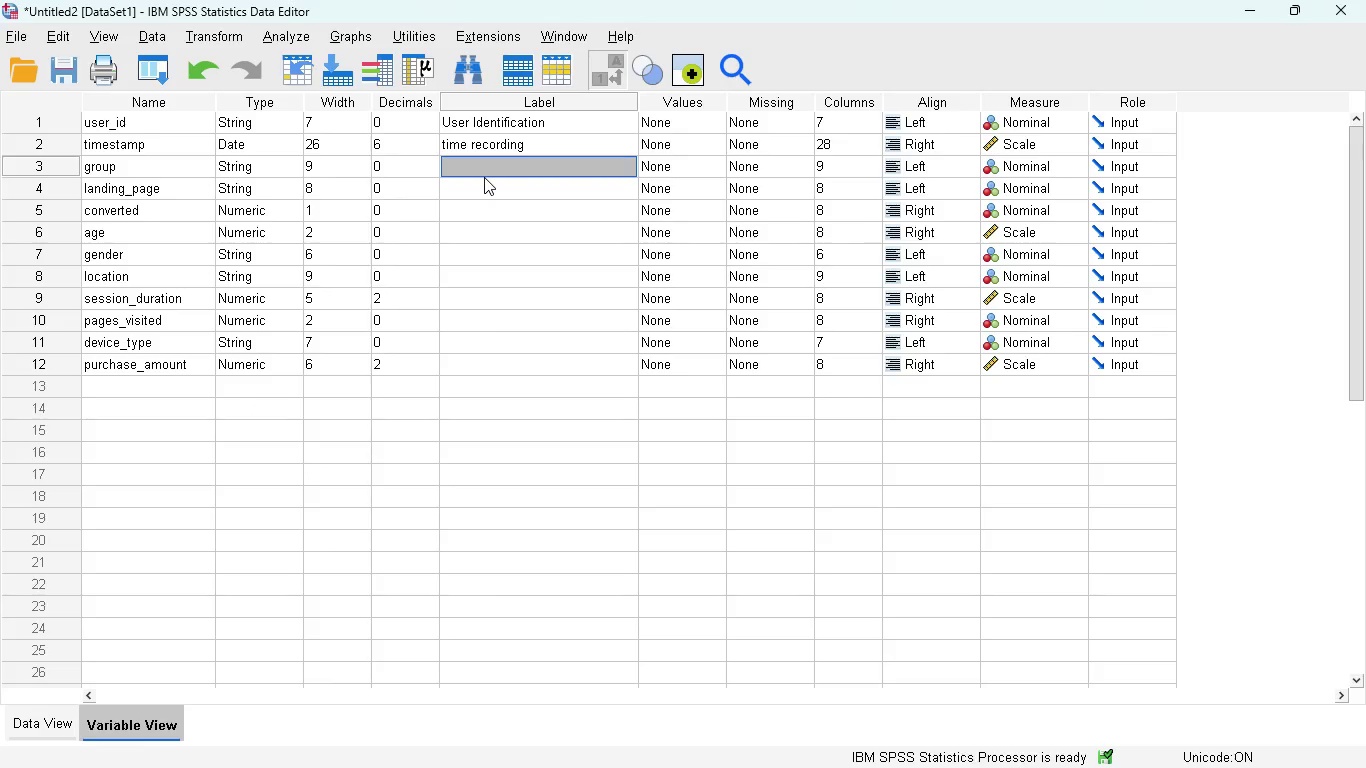 
type(Exep)
key(Backspace)
key(Backspace)
type(periment Group)
 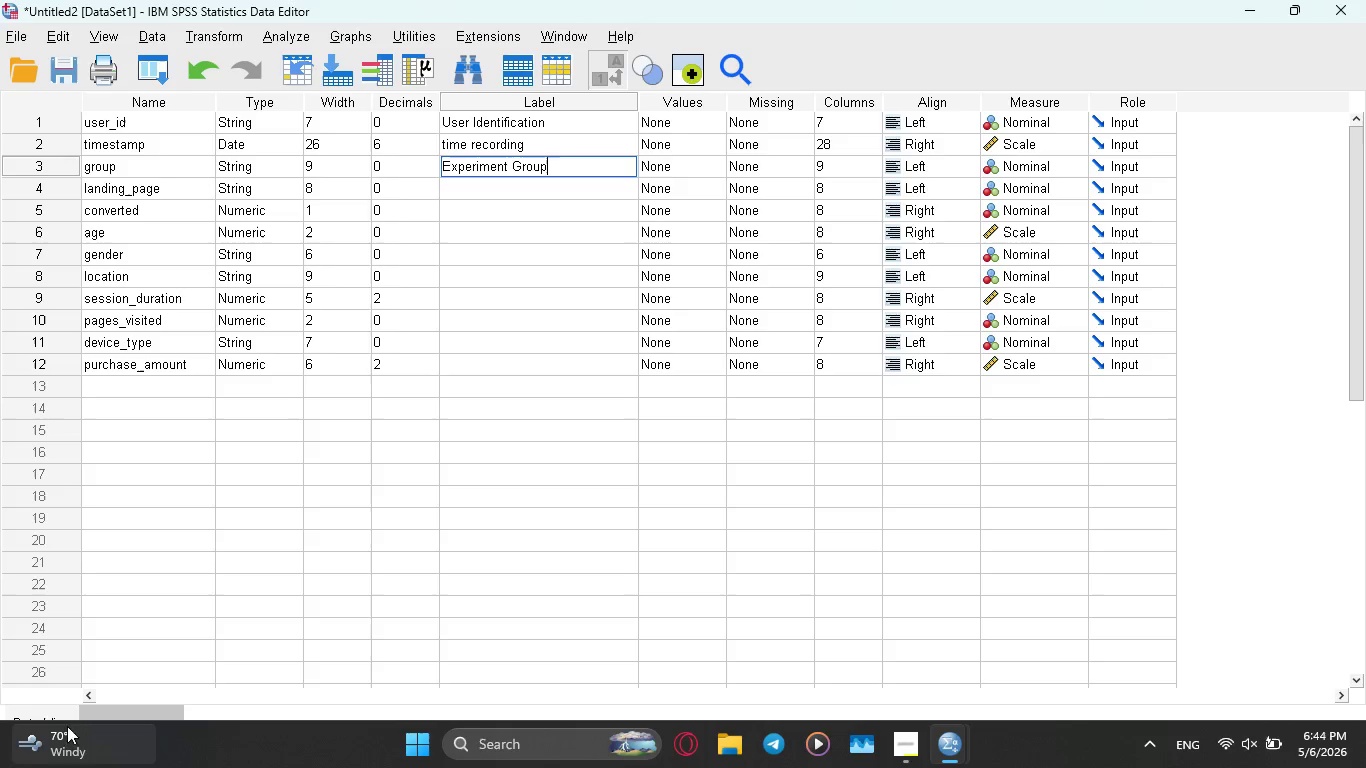 
left_click([53, 716])
 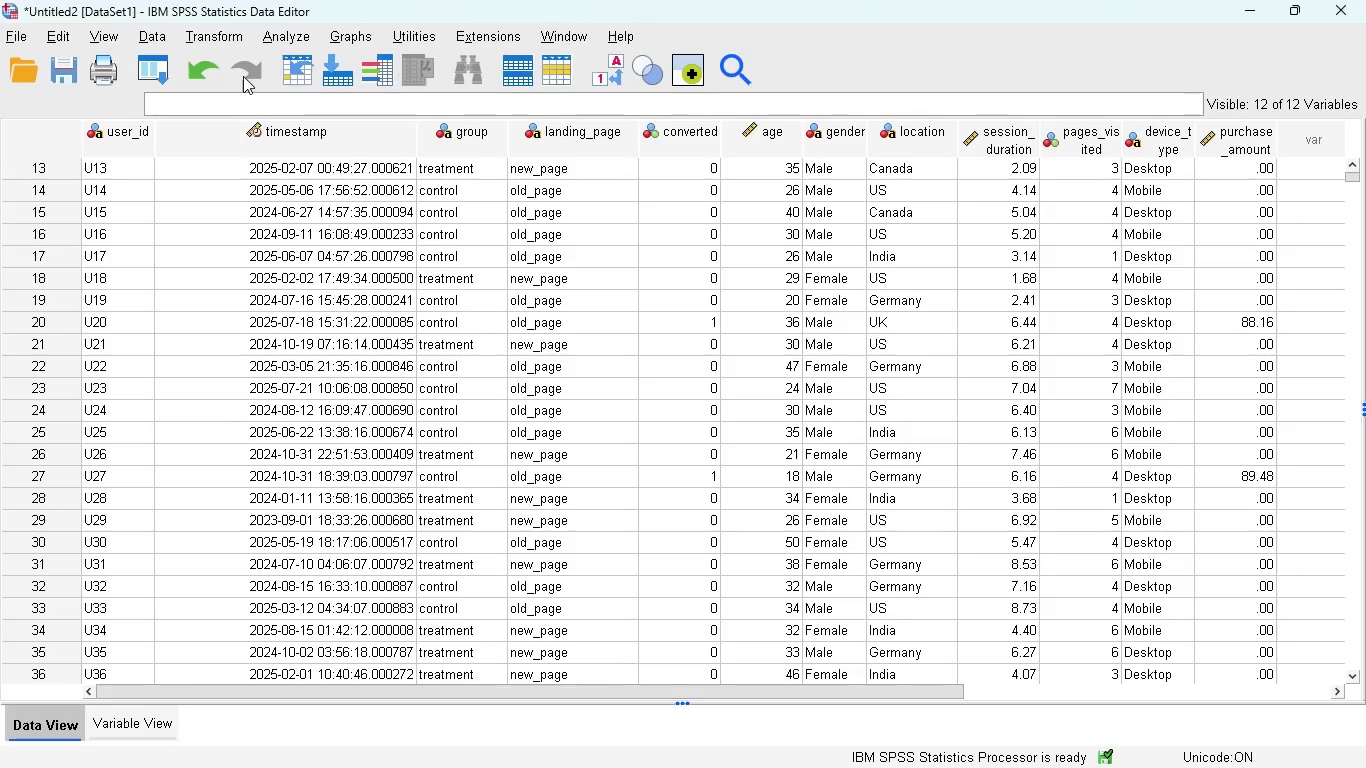 
left_click([283, 38])
 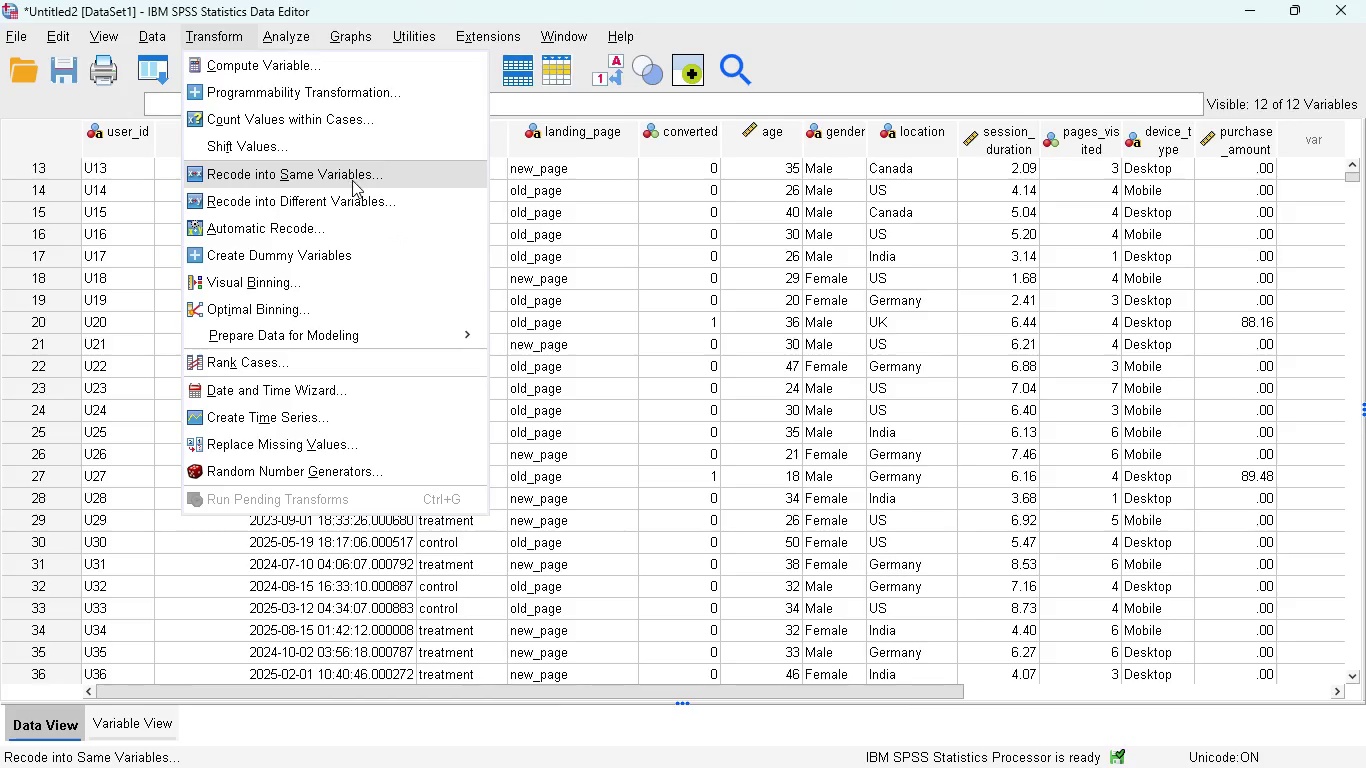 
left_click([352, 180])
 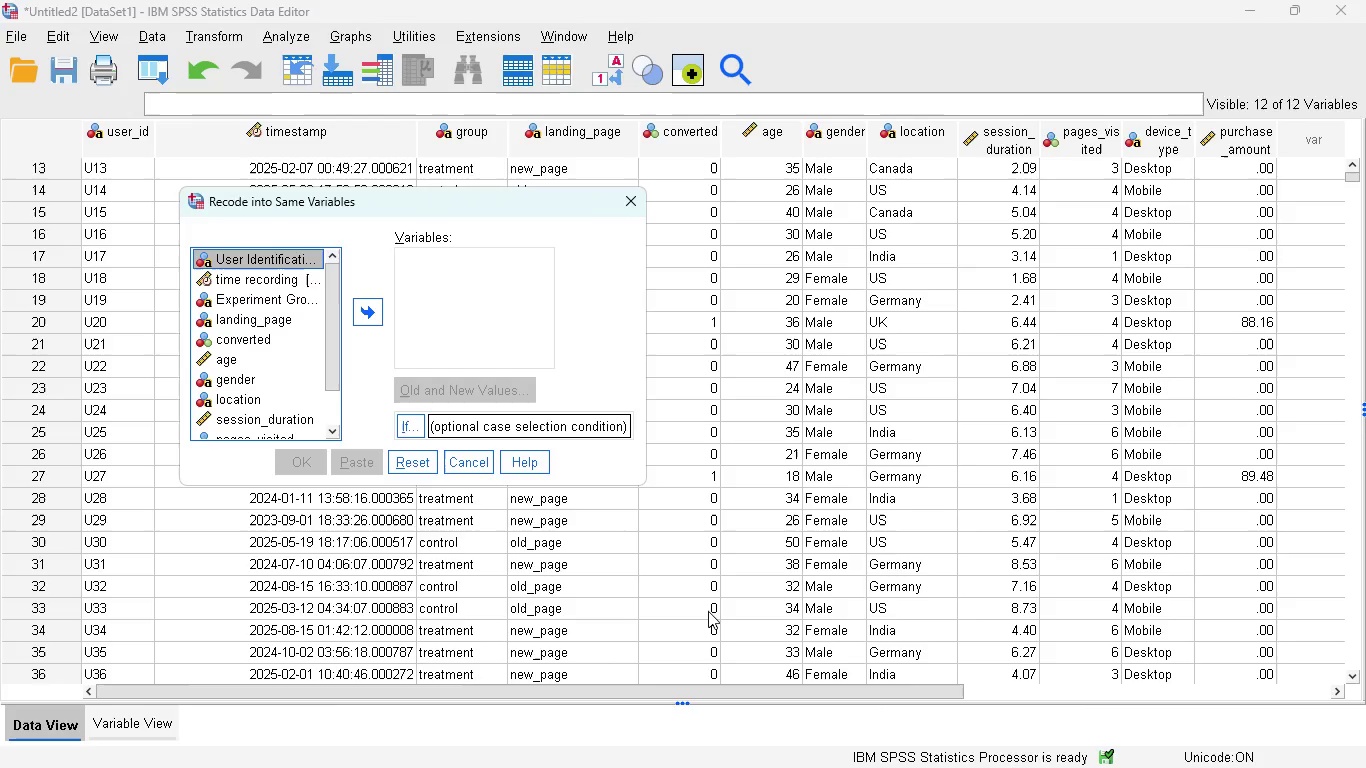 
wait(28.45)
 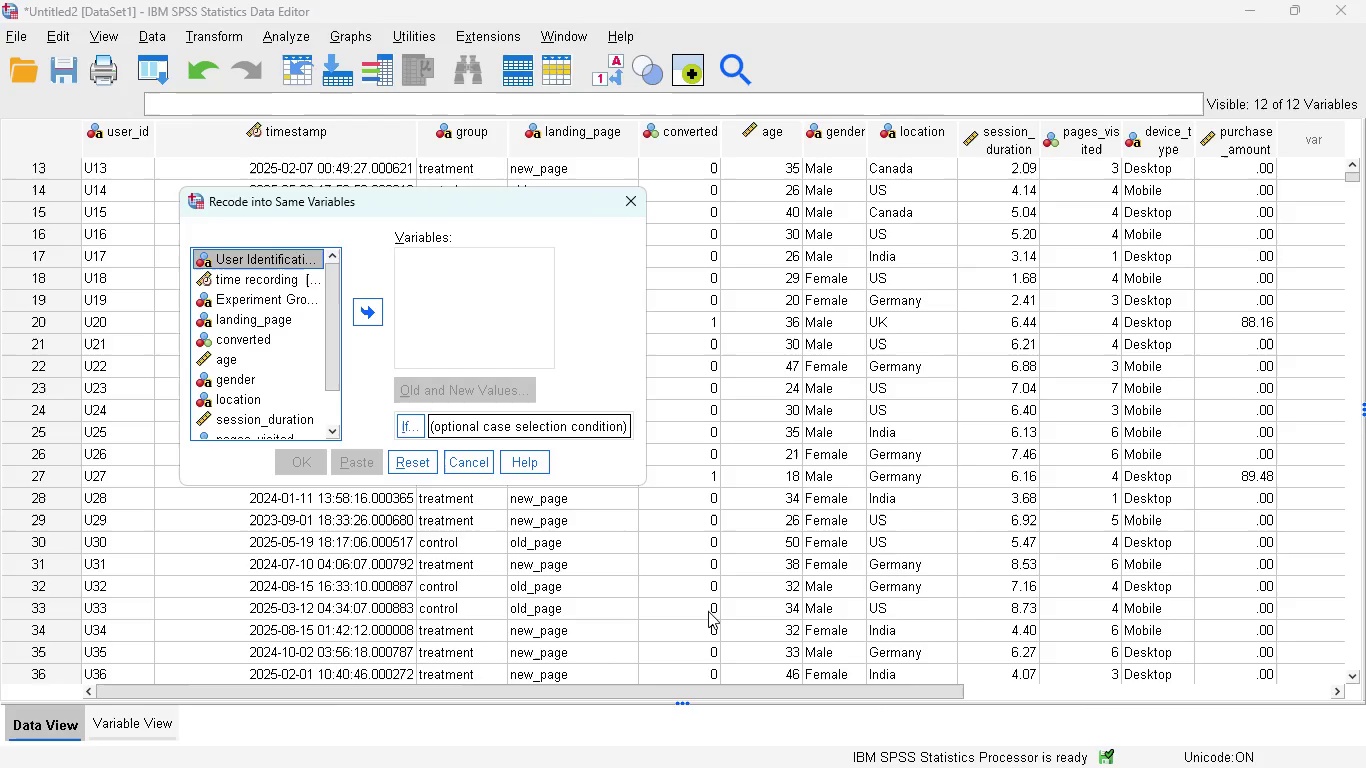 
left_click([474, 464])
 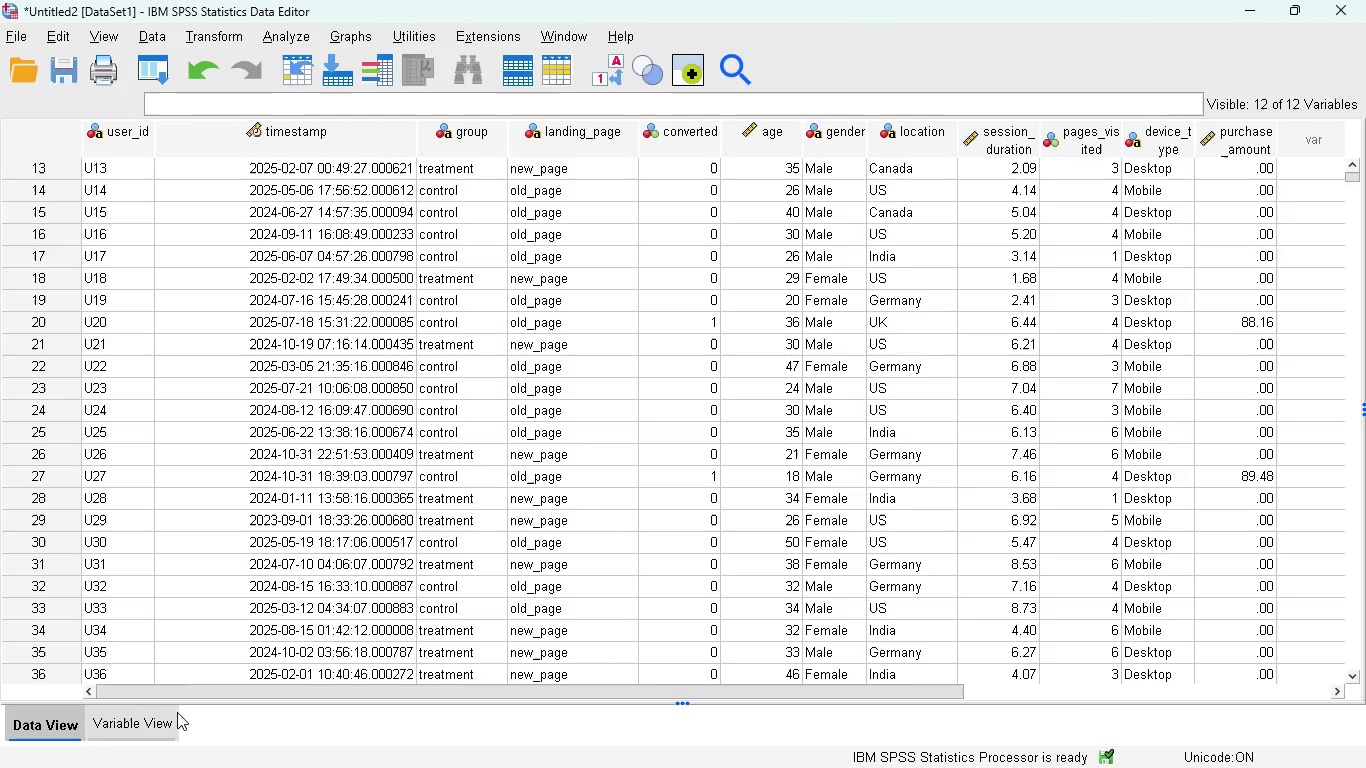 
left_click([152, 722])
 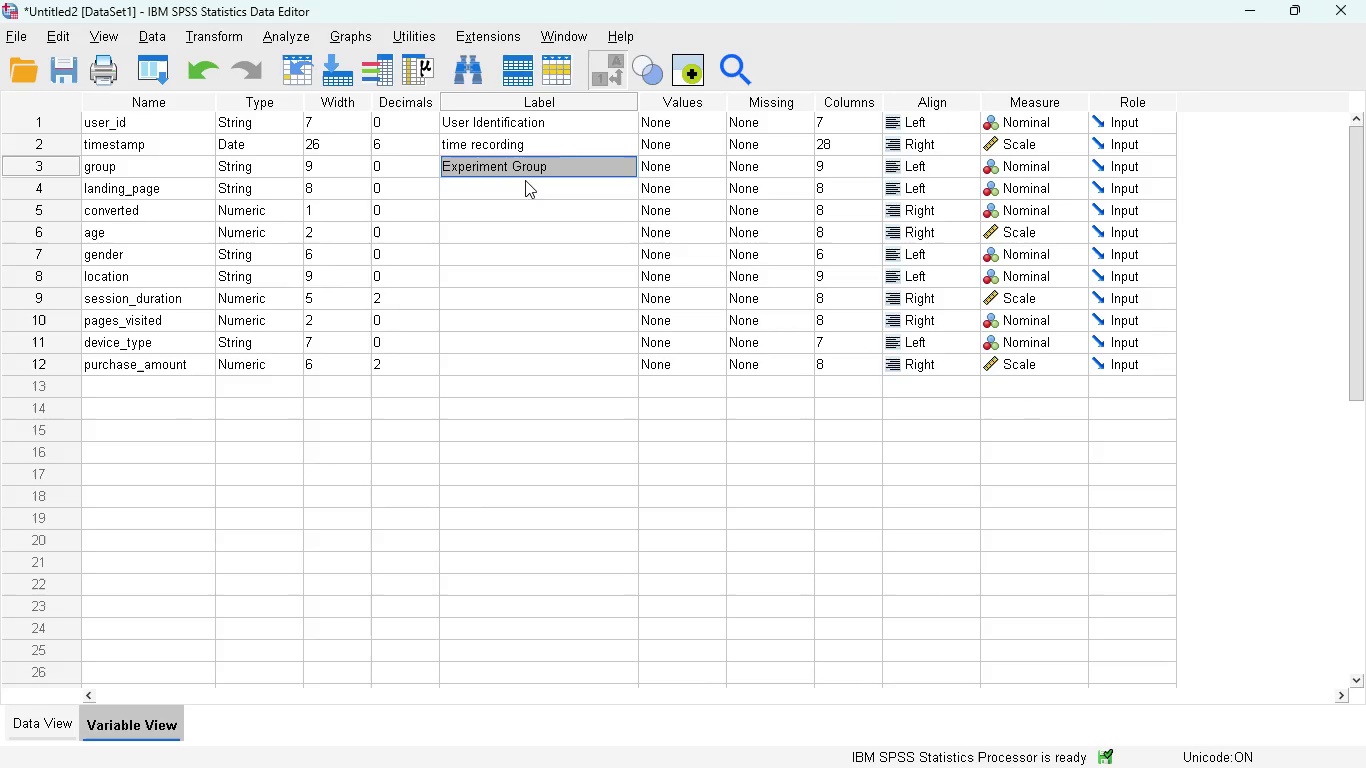 
left_click([568, 125])
 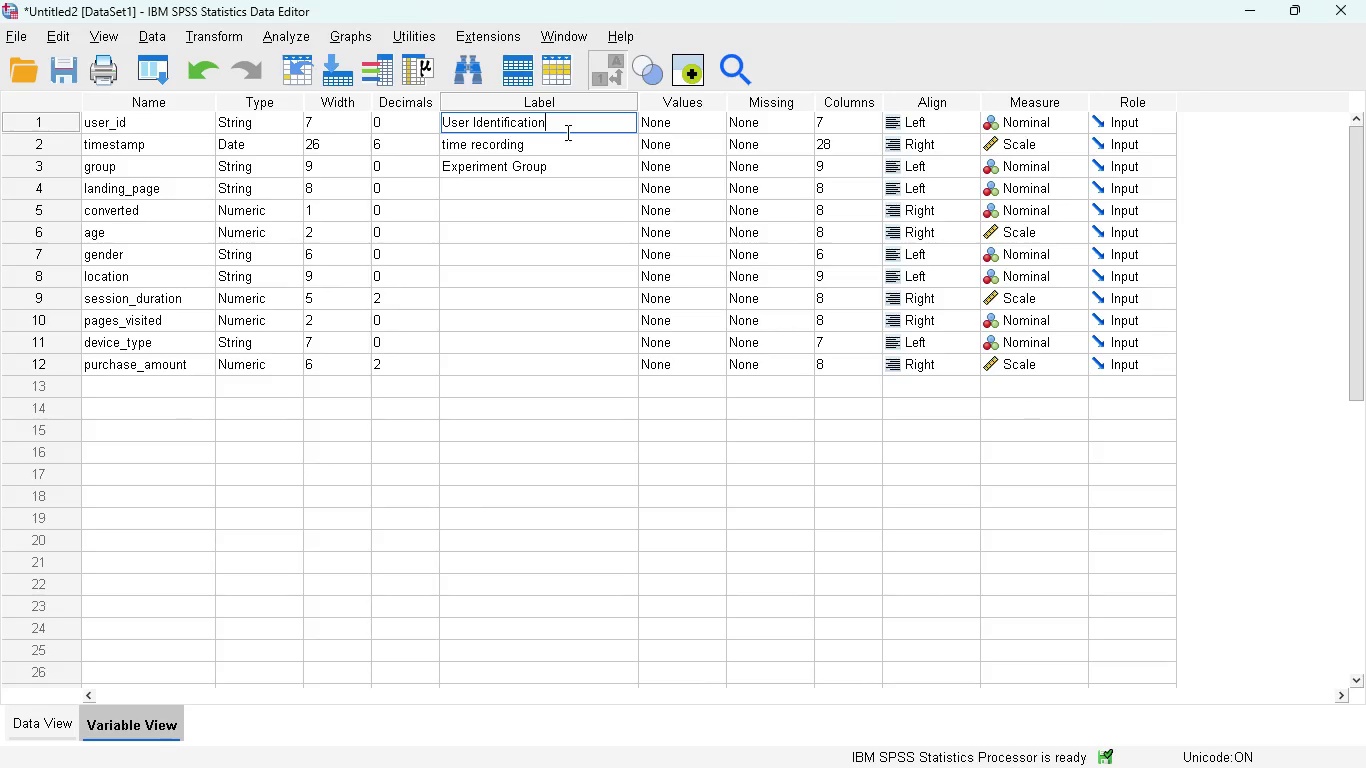 
key(Backspace)
key(Backspace)
key(Backspace)
key(Backspace)
key(Backspace)
key(Backspace)
type(er)
 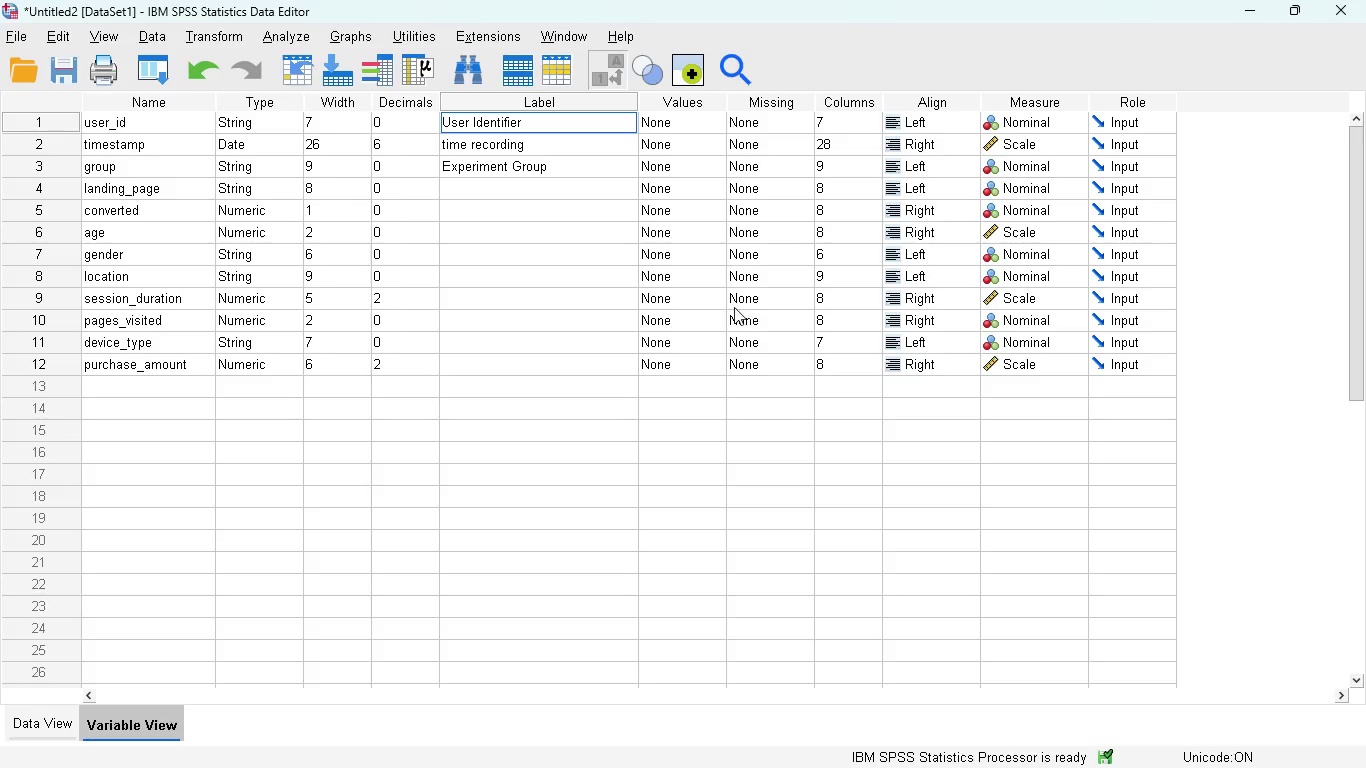 
wait(11.69)
 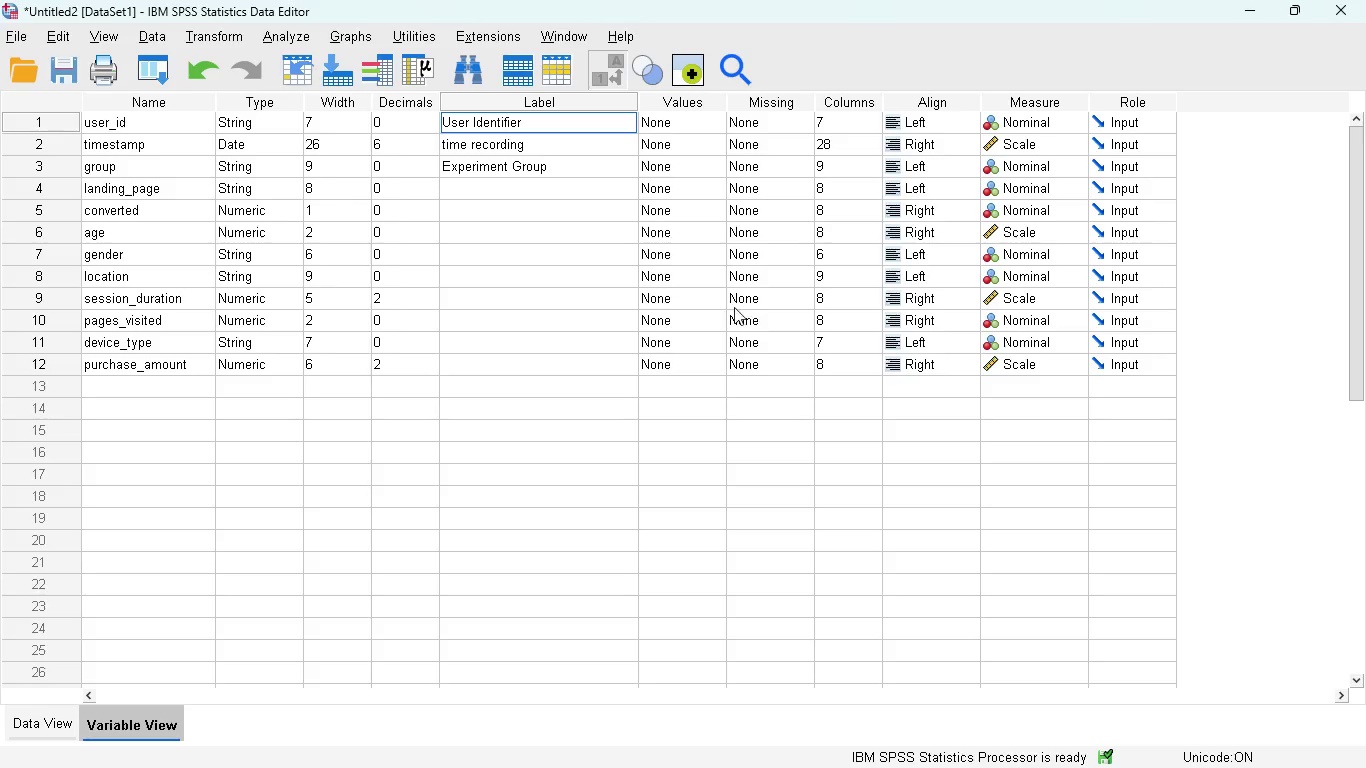 
left_click([513, 186])
 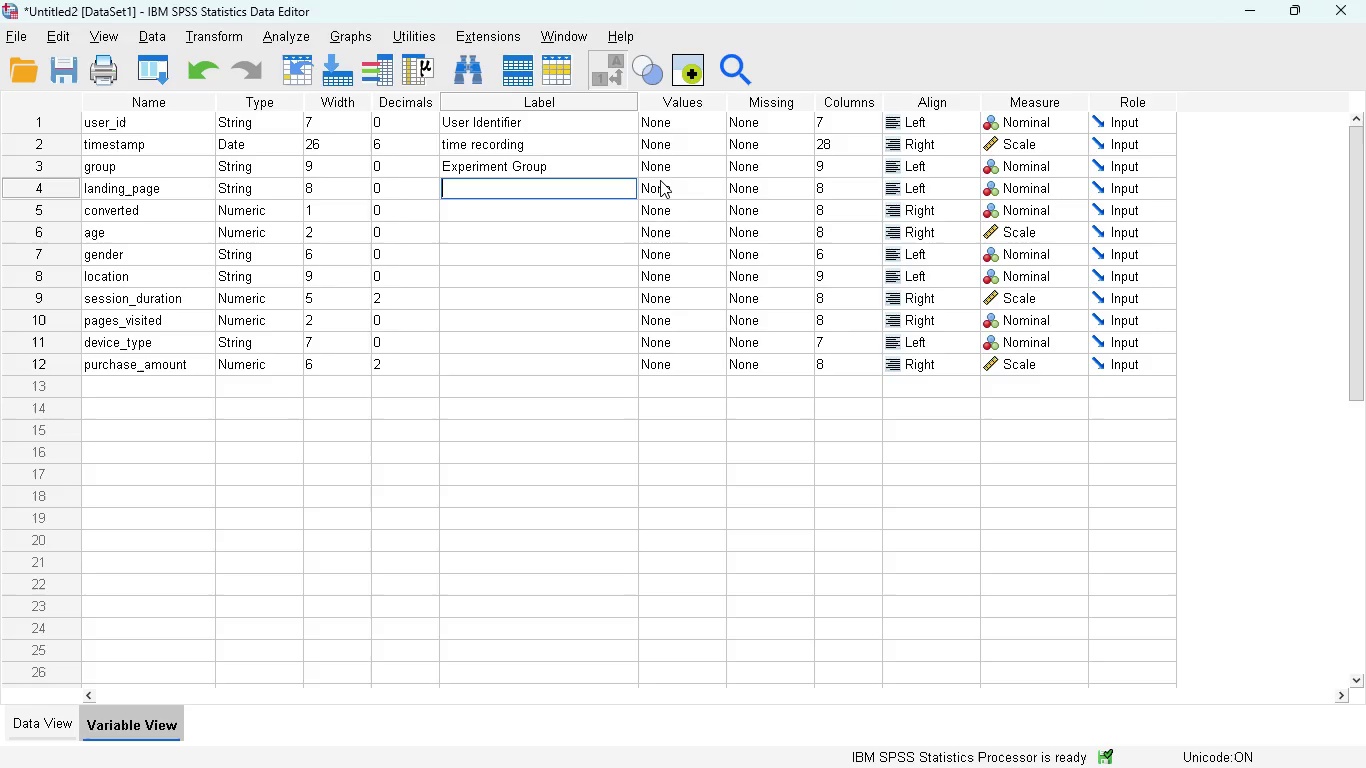 
type(se)
key(Backspace)
key(Backspace)
type(Session Timestamp(mm:ss fromat))
 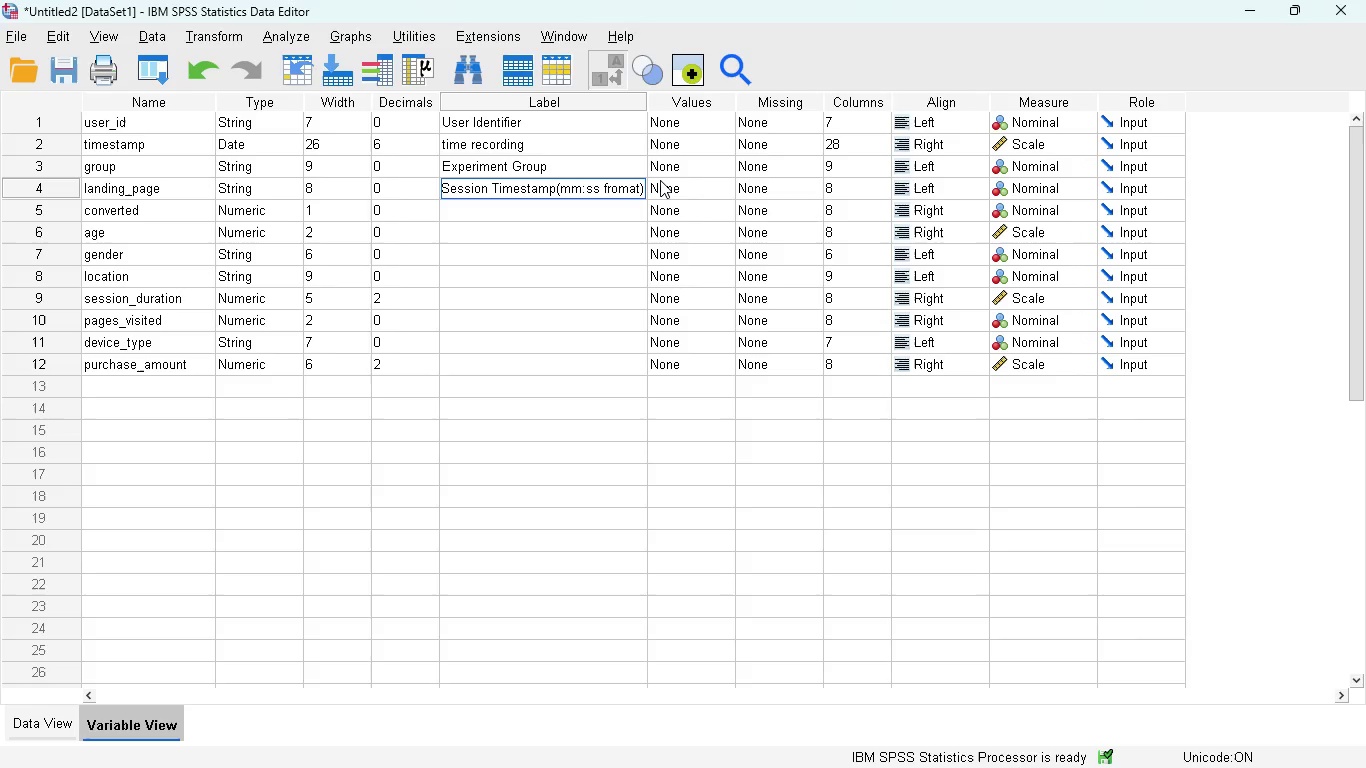 
left_click([497, 193])
 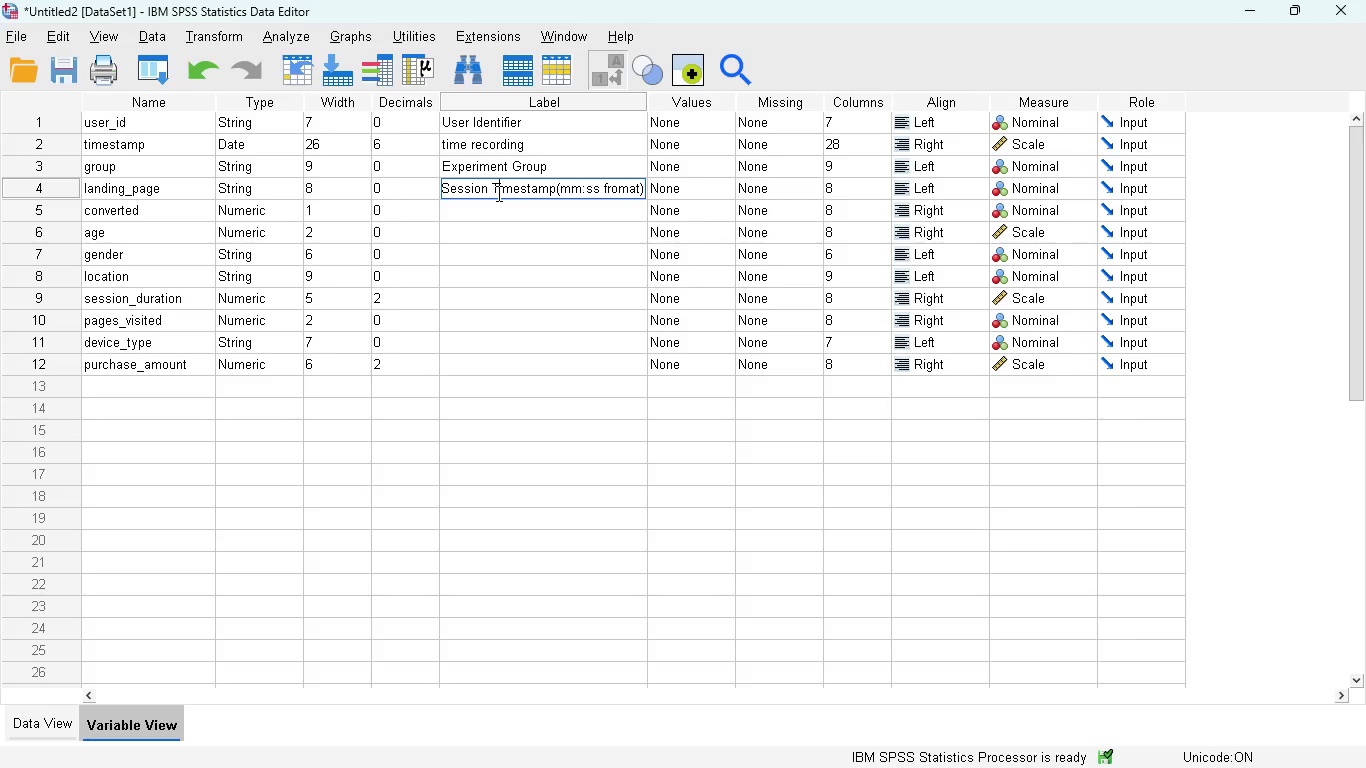 
key(Control+A)
 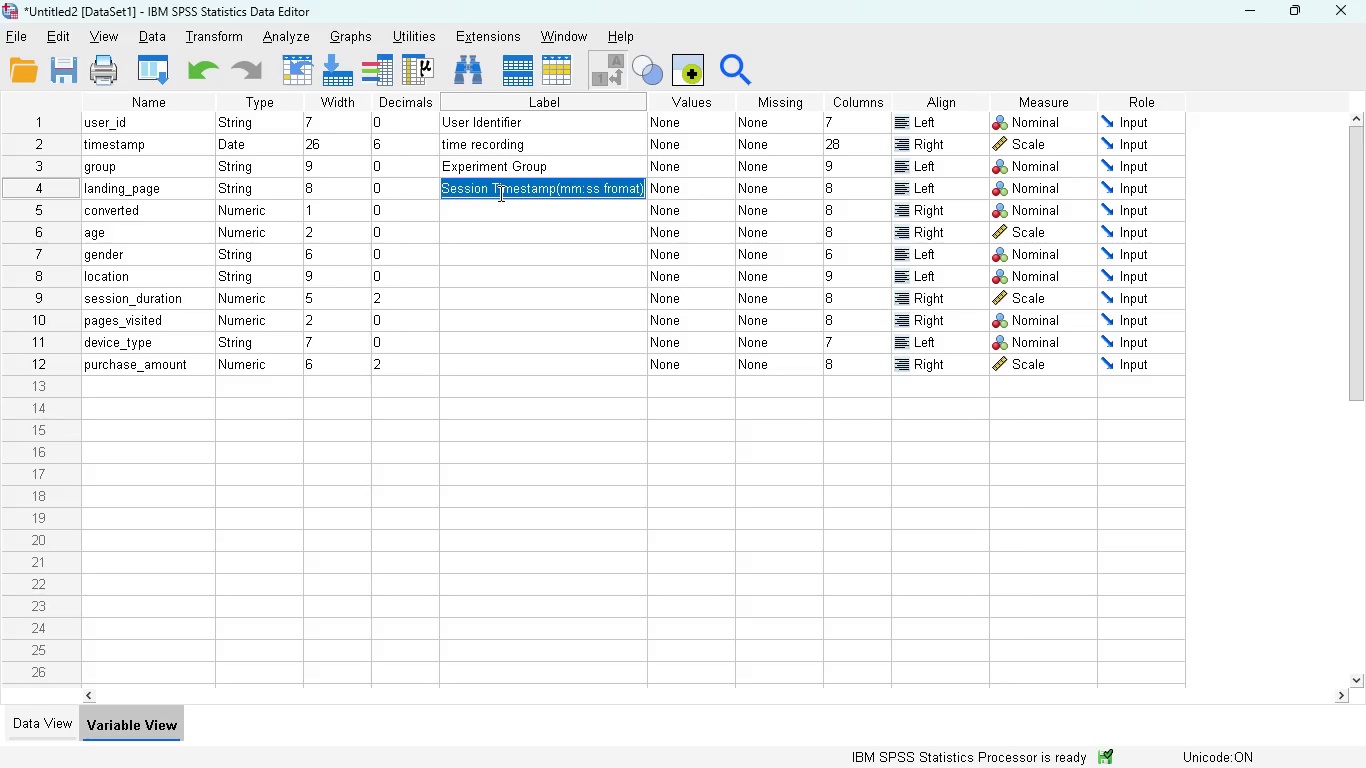 
key(Control+X)
 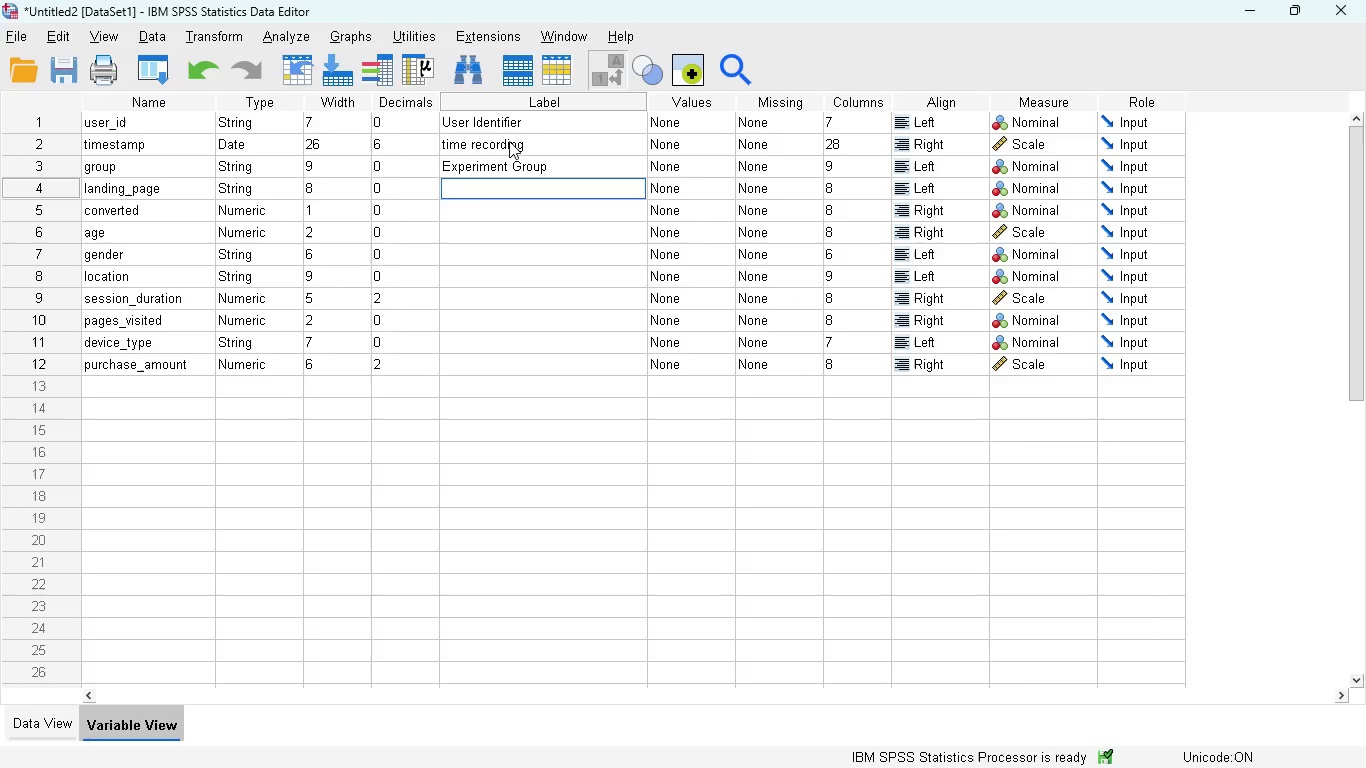 
left_click([509, 141])
 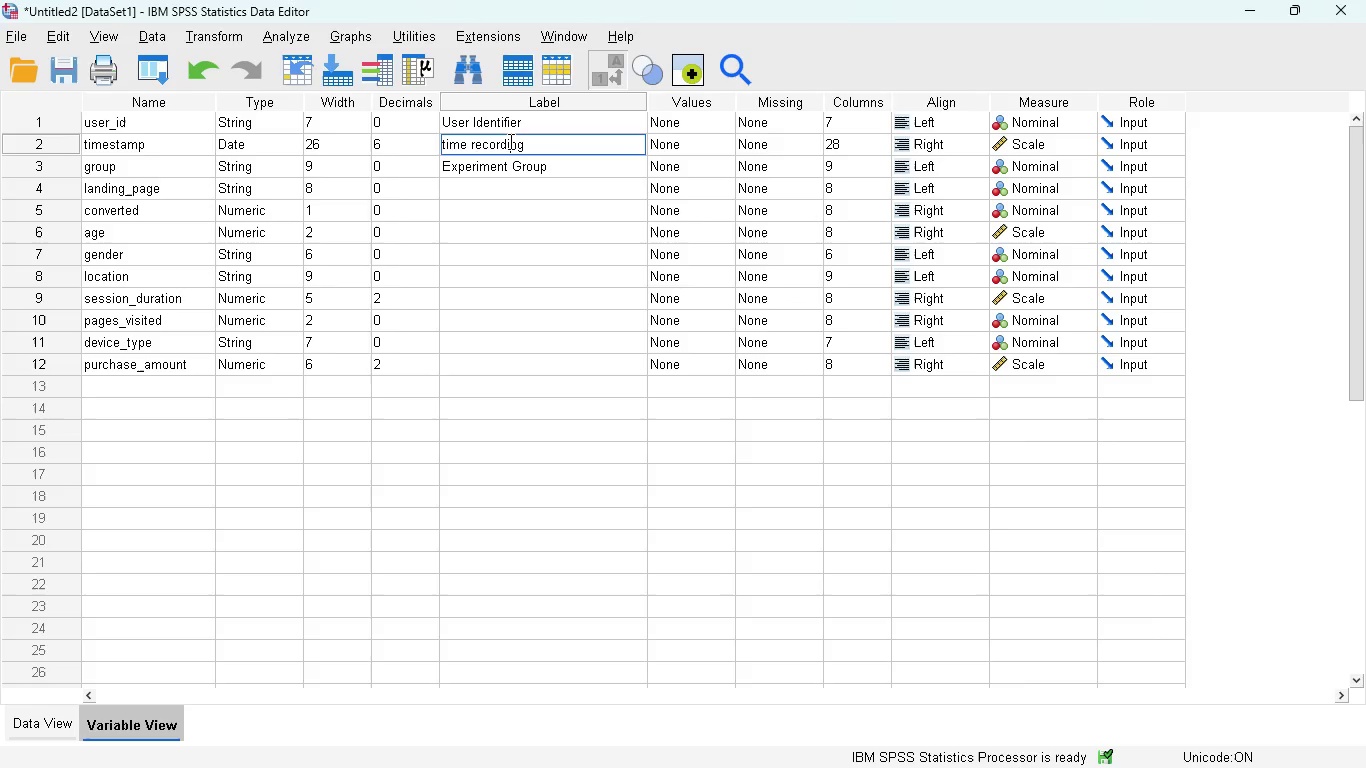 
key(Control+A)
 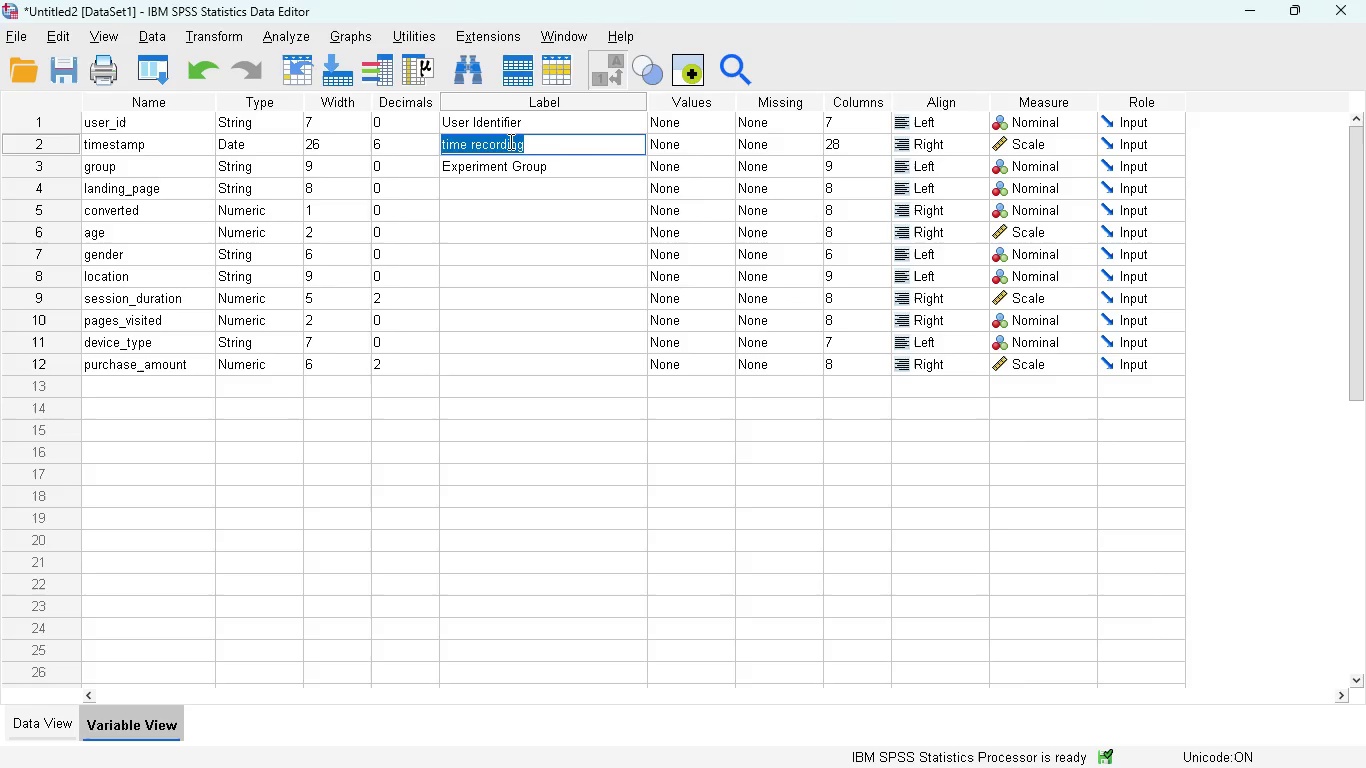 
key(Control+V)
 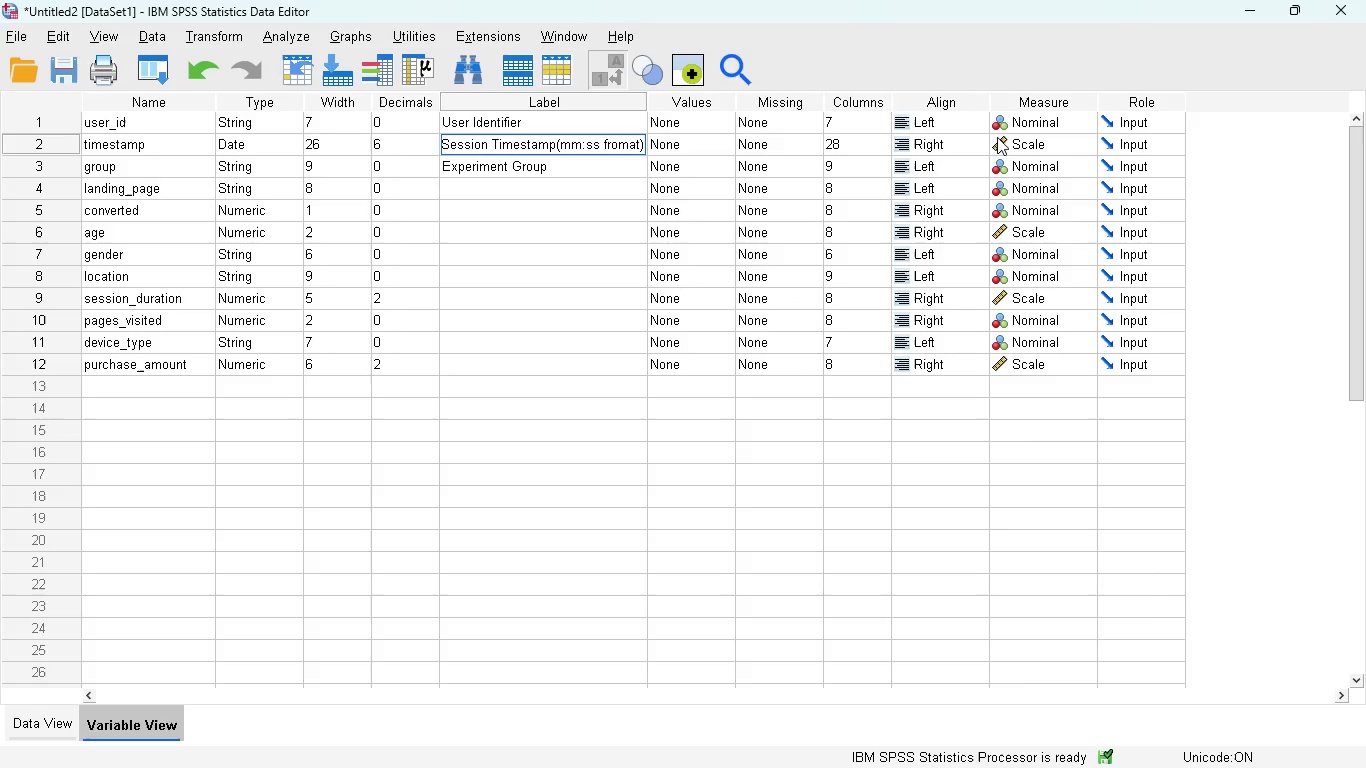 
left_click([1018, 138])
 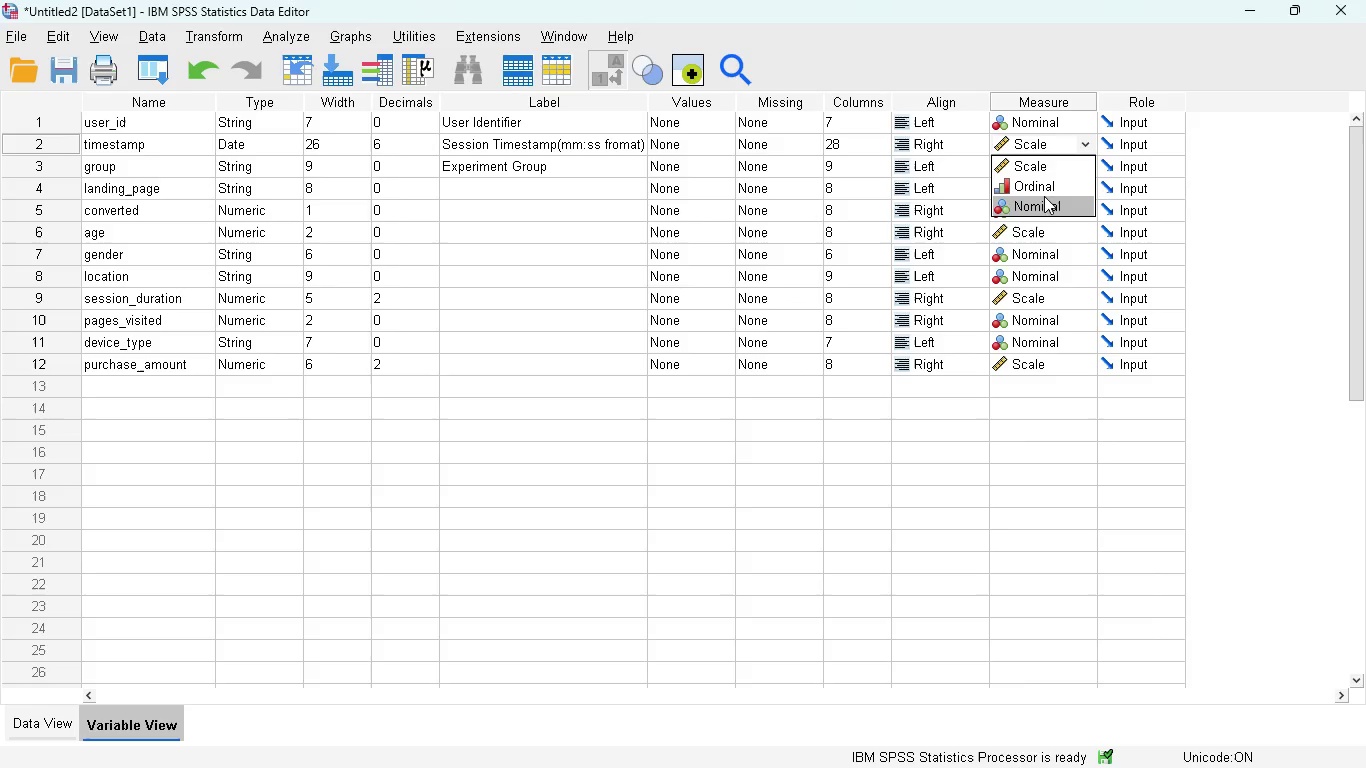 
left_click([1044, 201])
 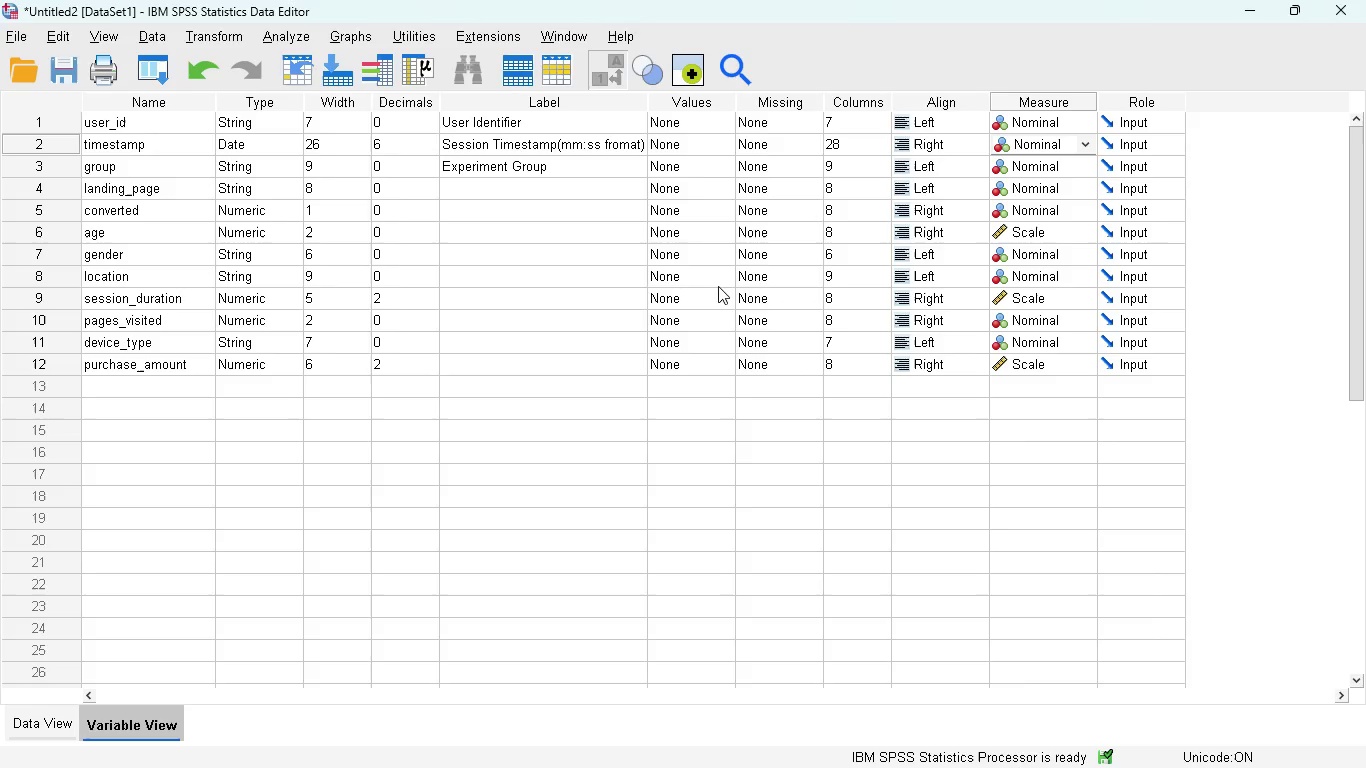 
wait(14.92)
 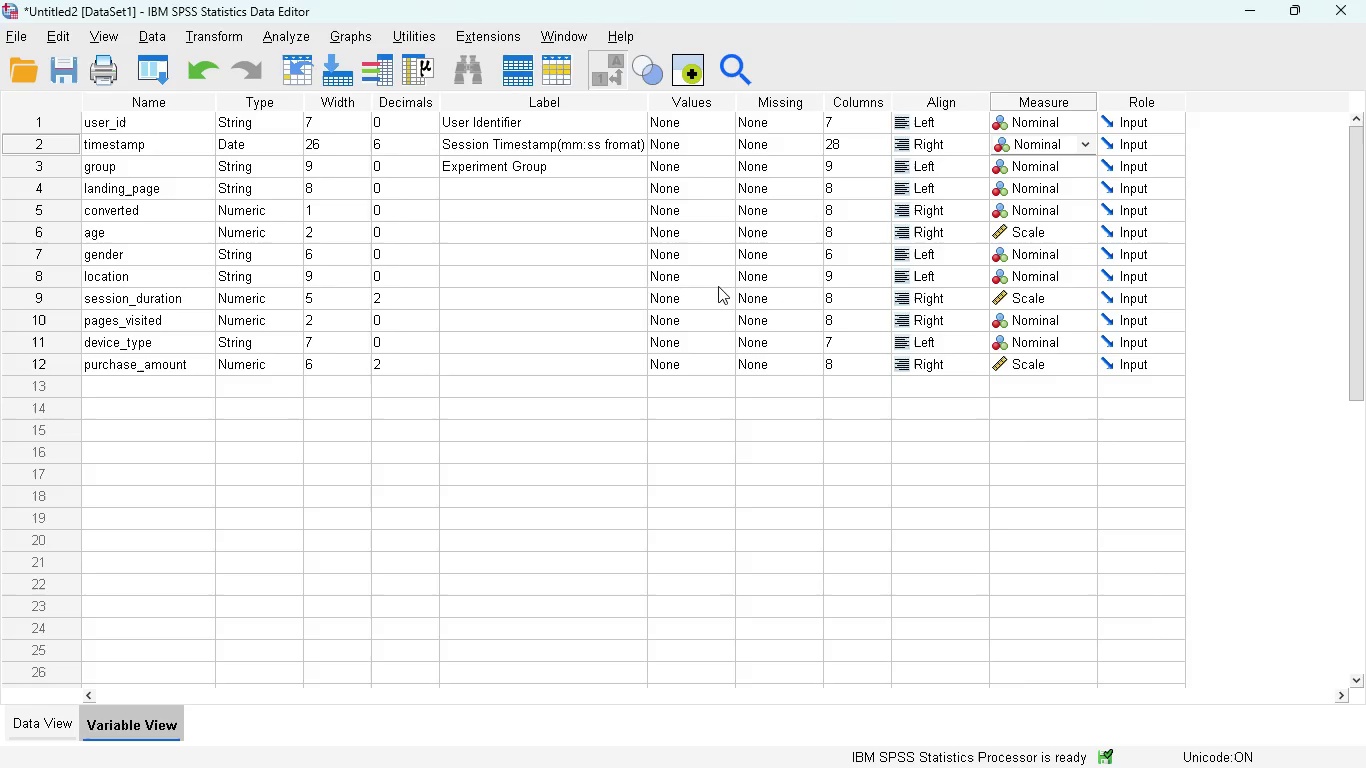 
left_click([514, 172])
 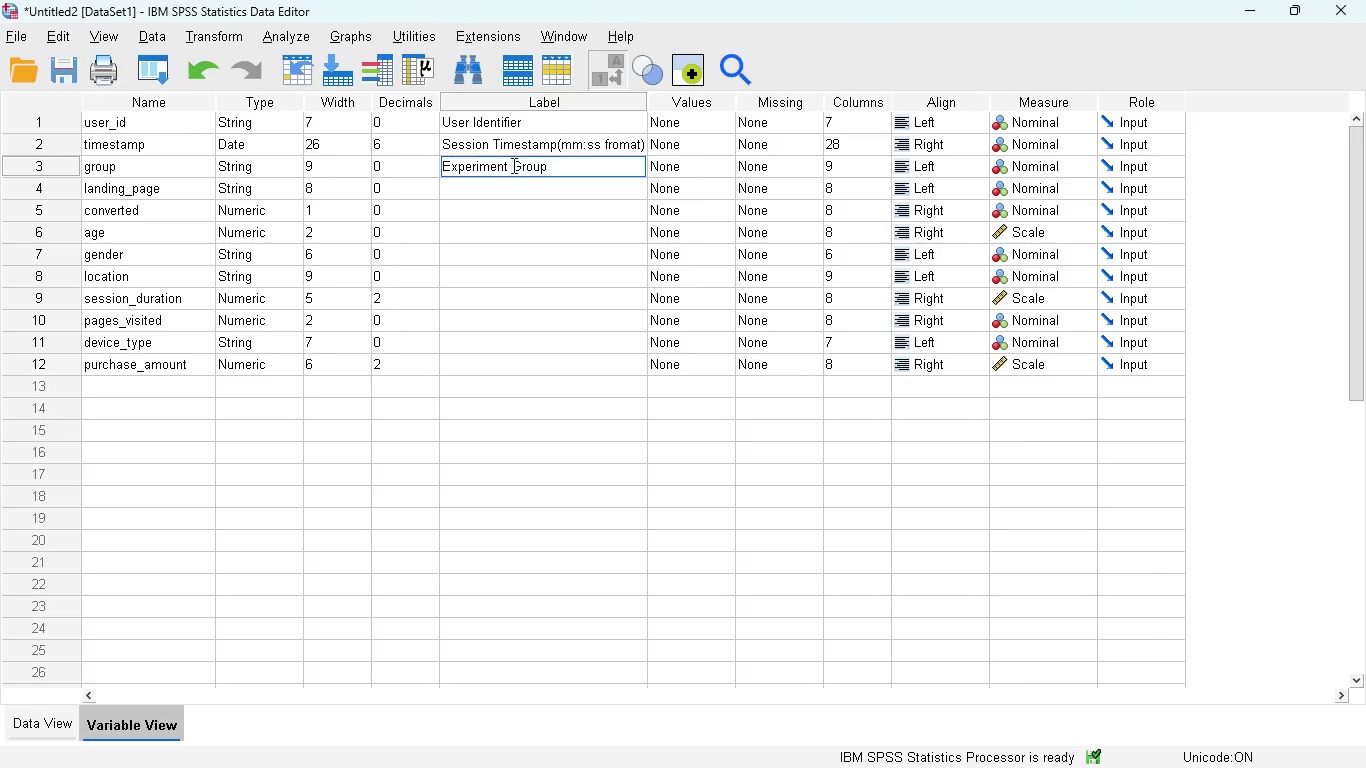 
key(ArrowLeft)
 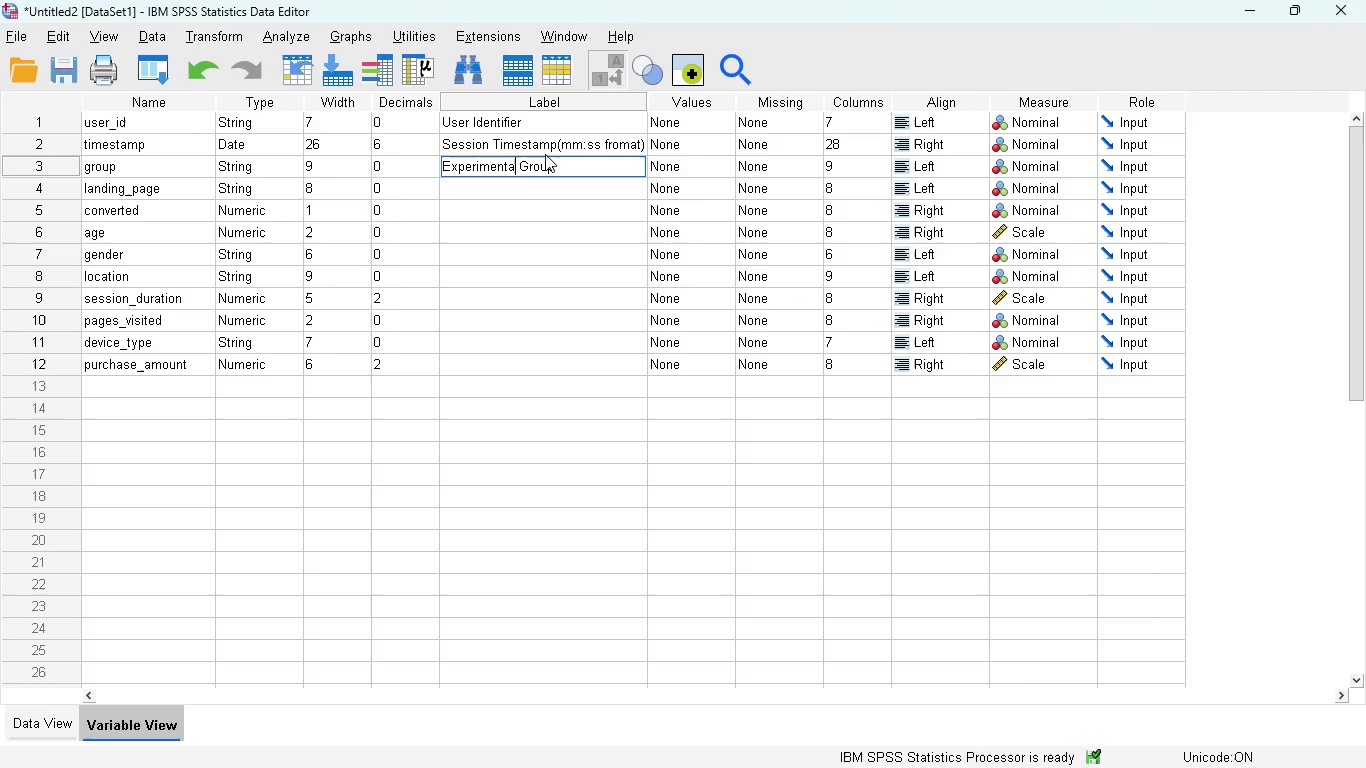 
type(al)
 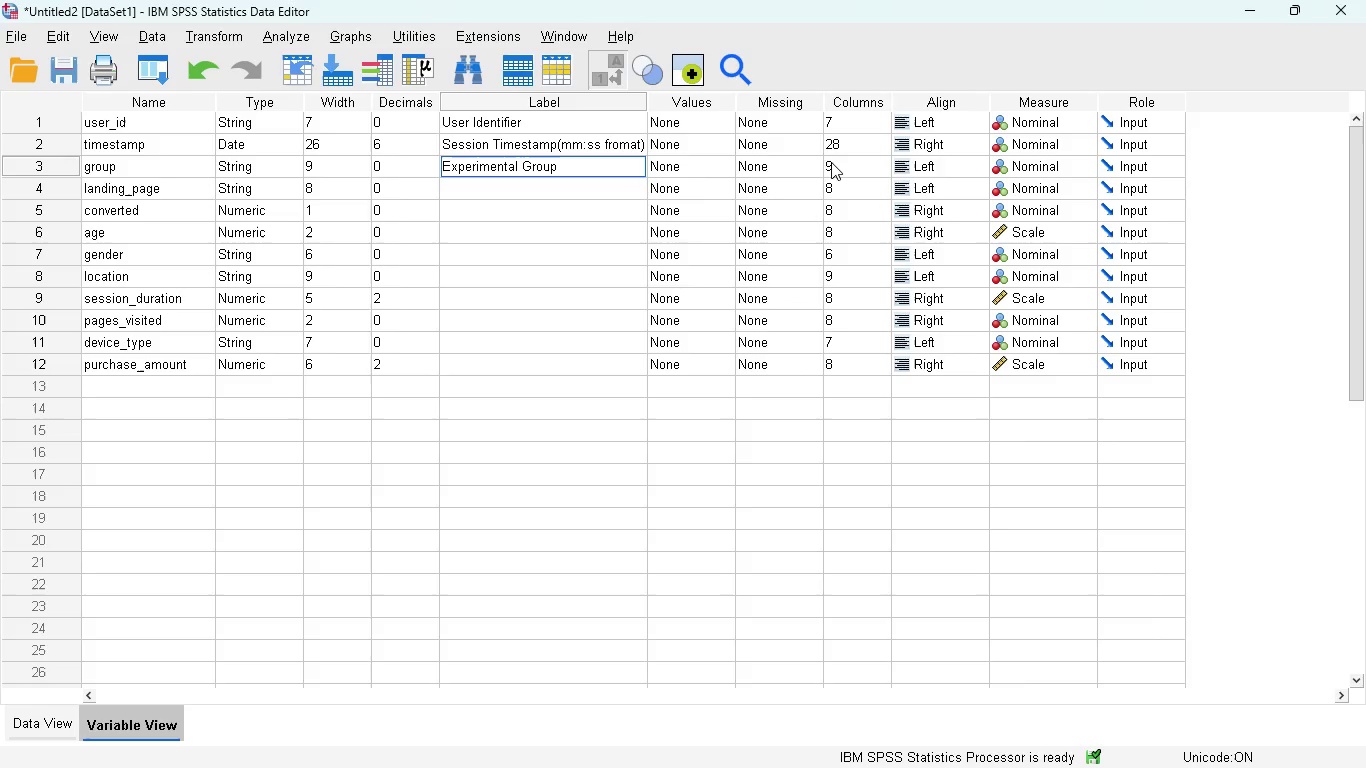 
left_click([581, 202])
 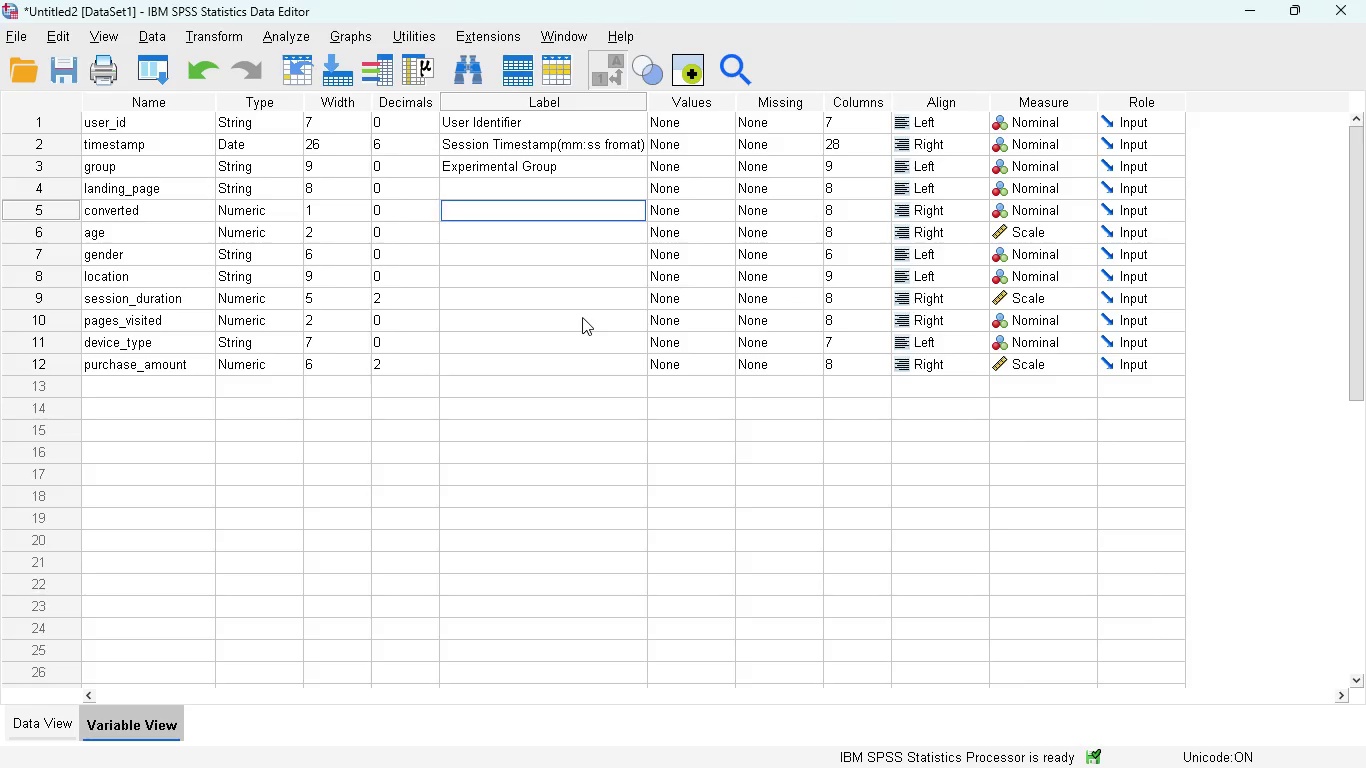 
wait(9.55)
 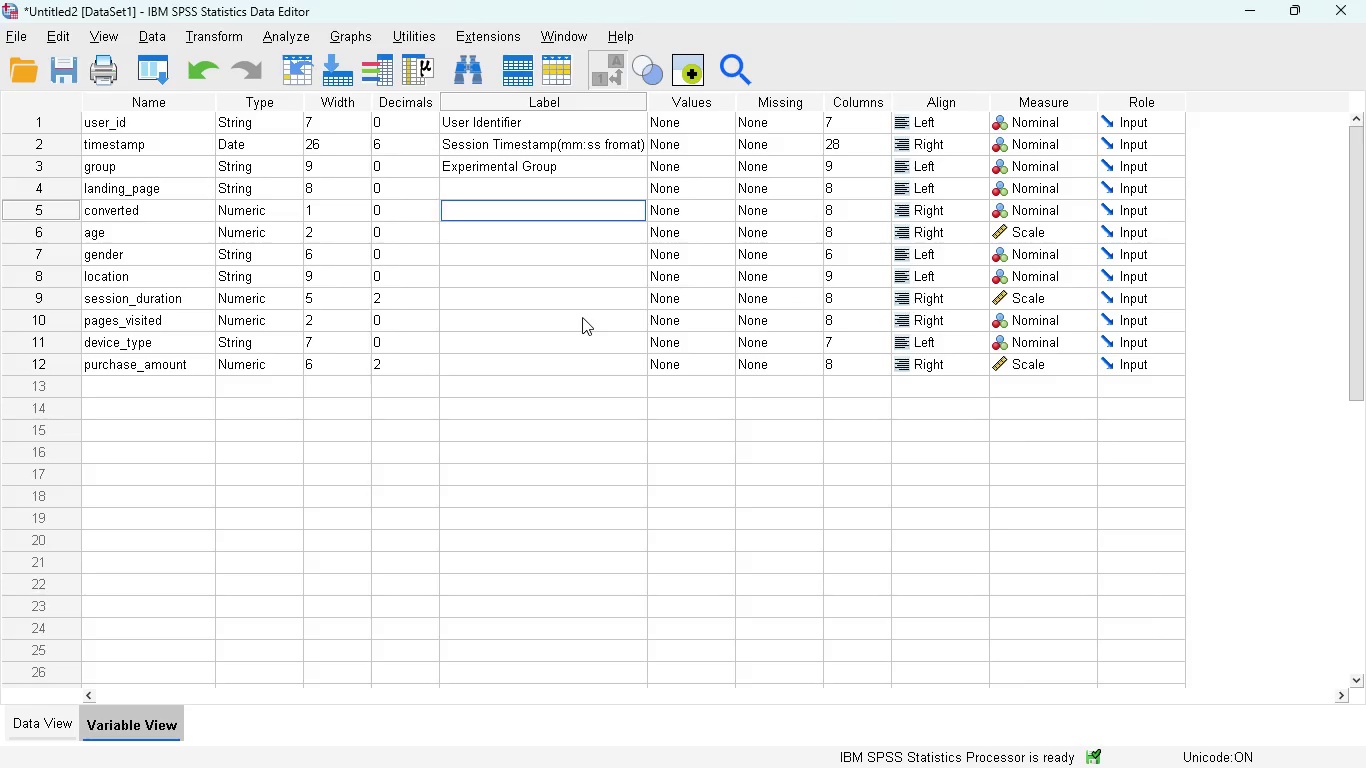 
left_click([55, 727])
 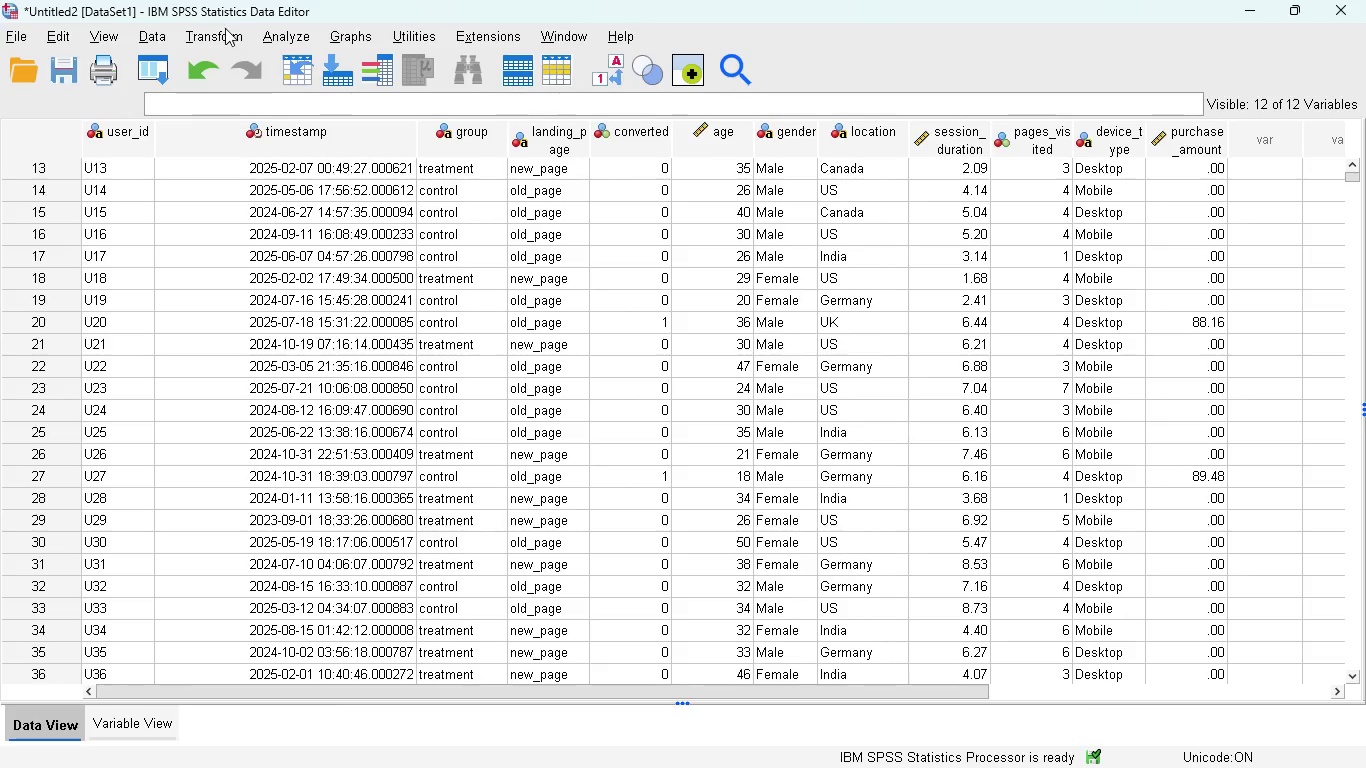 
left_click([225, 31])
 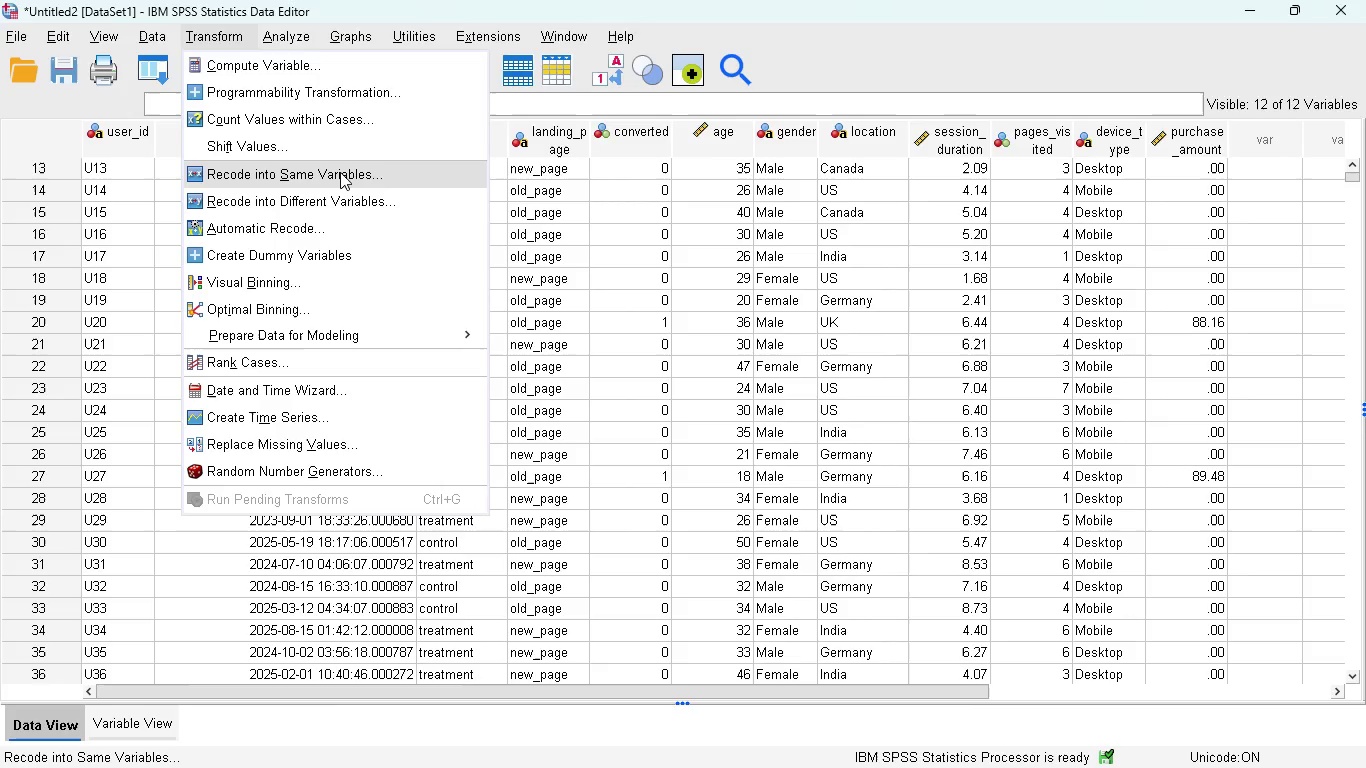 
left_click([340, 173])
 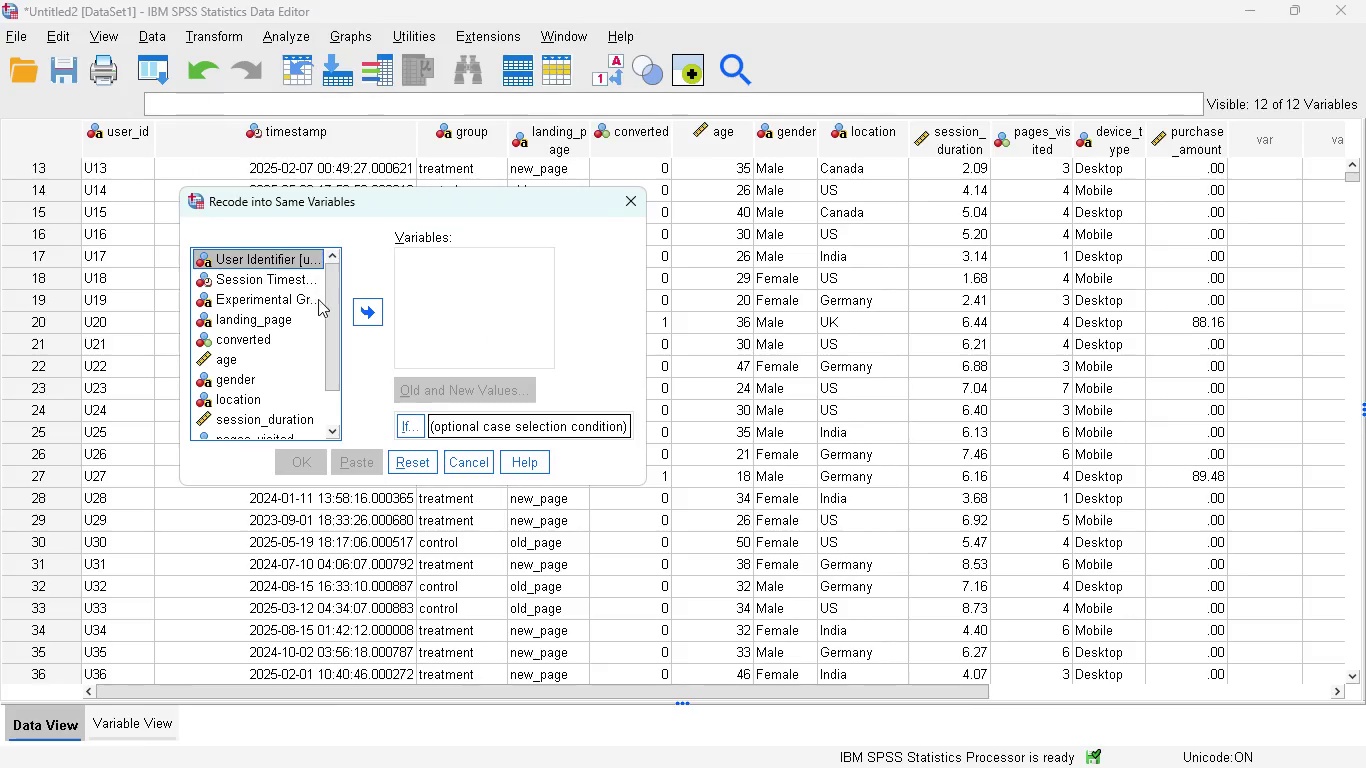 
wait(5.69)
 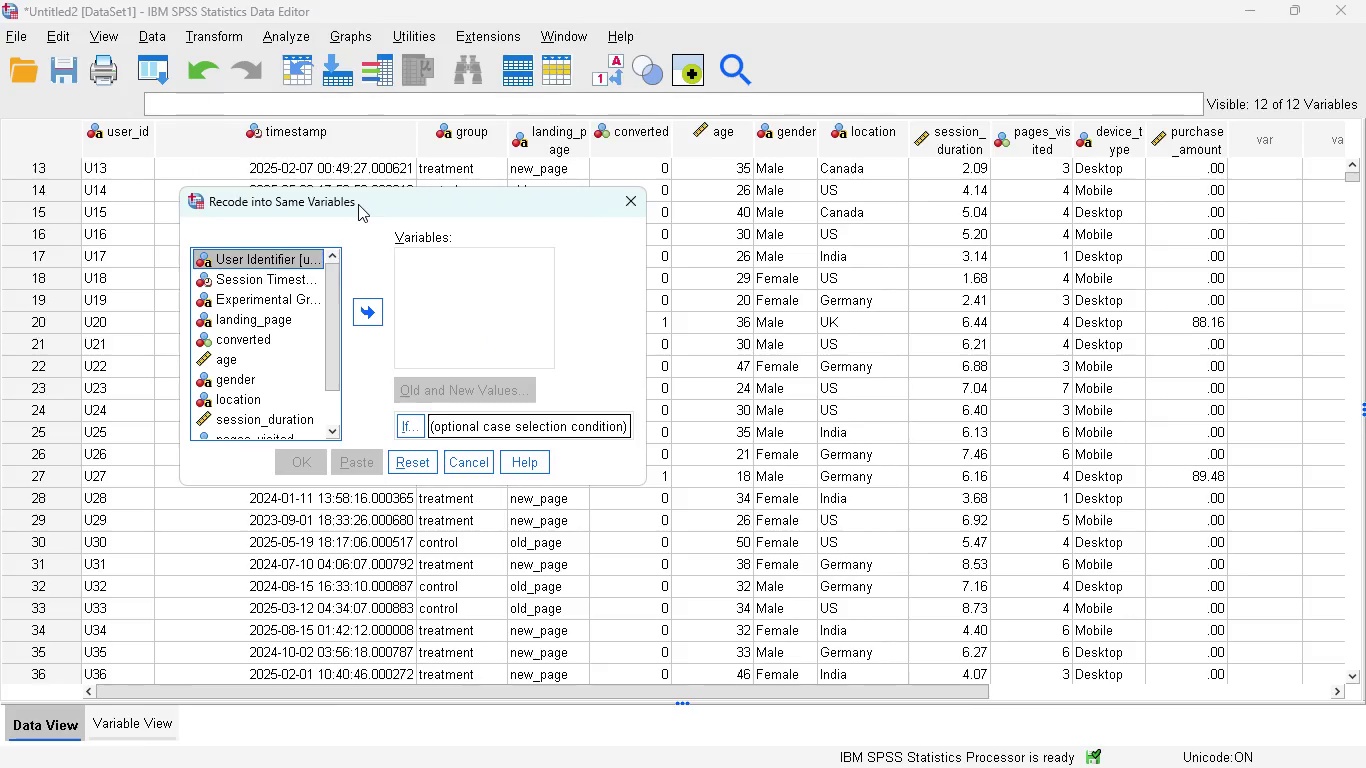 
left_click([267, 295])
 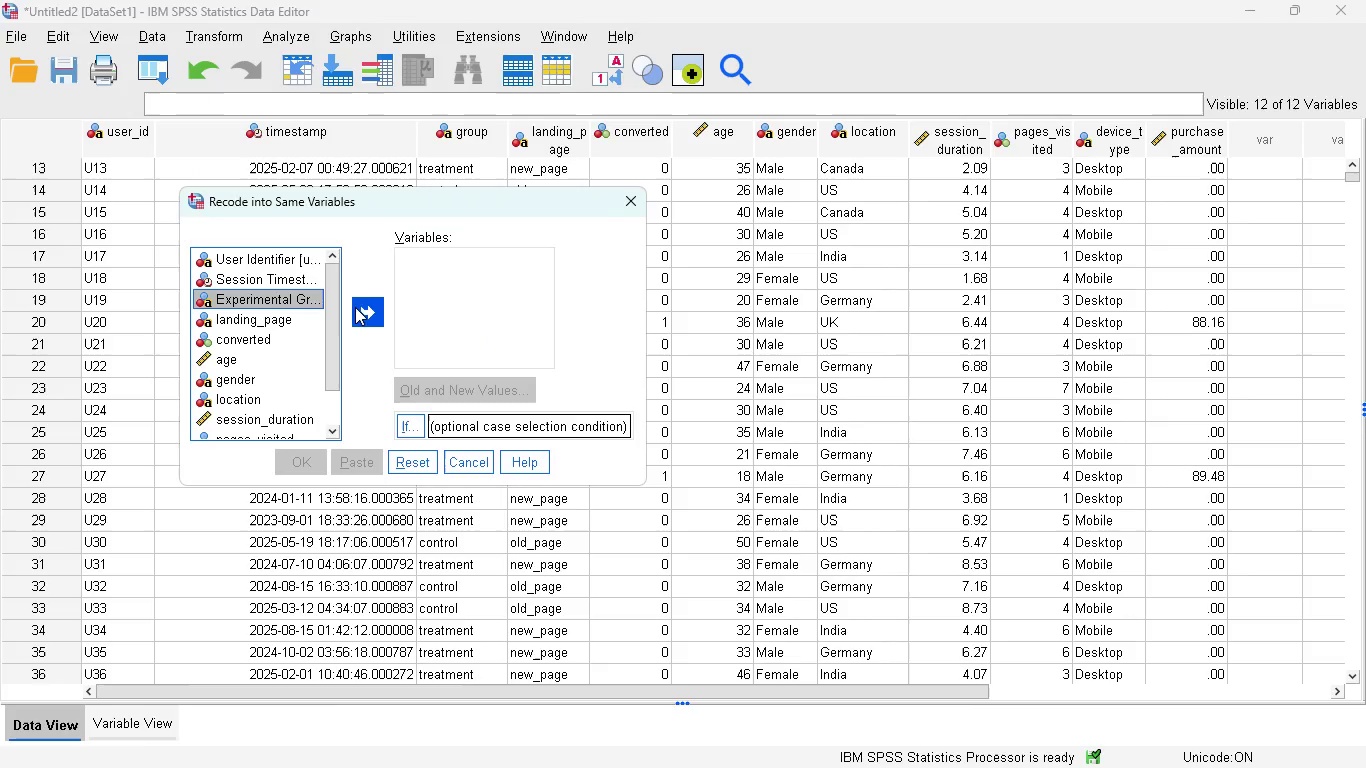 
left_click([366, 307])
 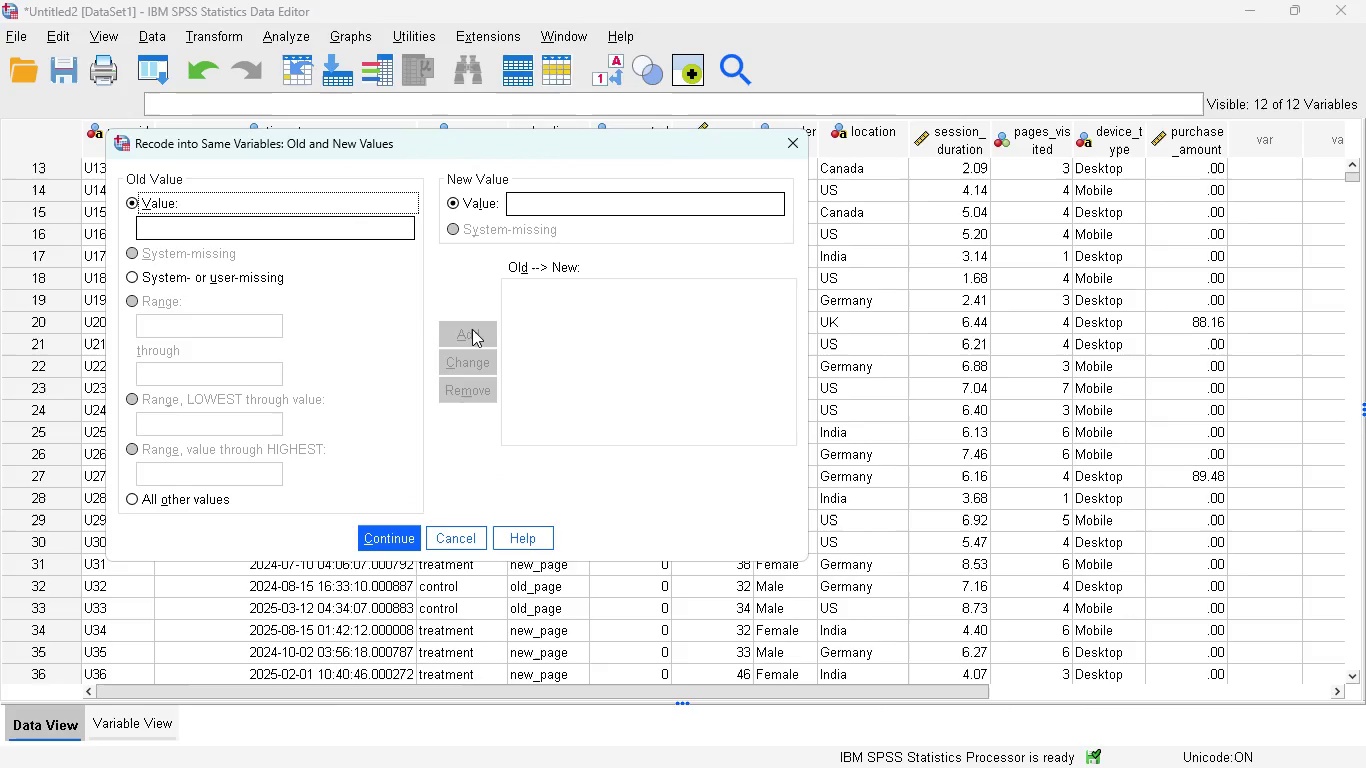 
left_click([465, 533])
 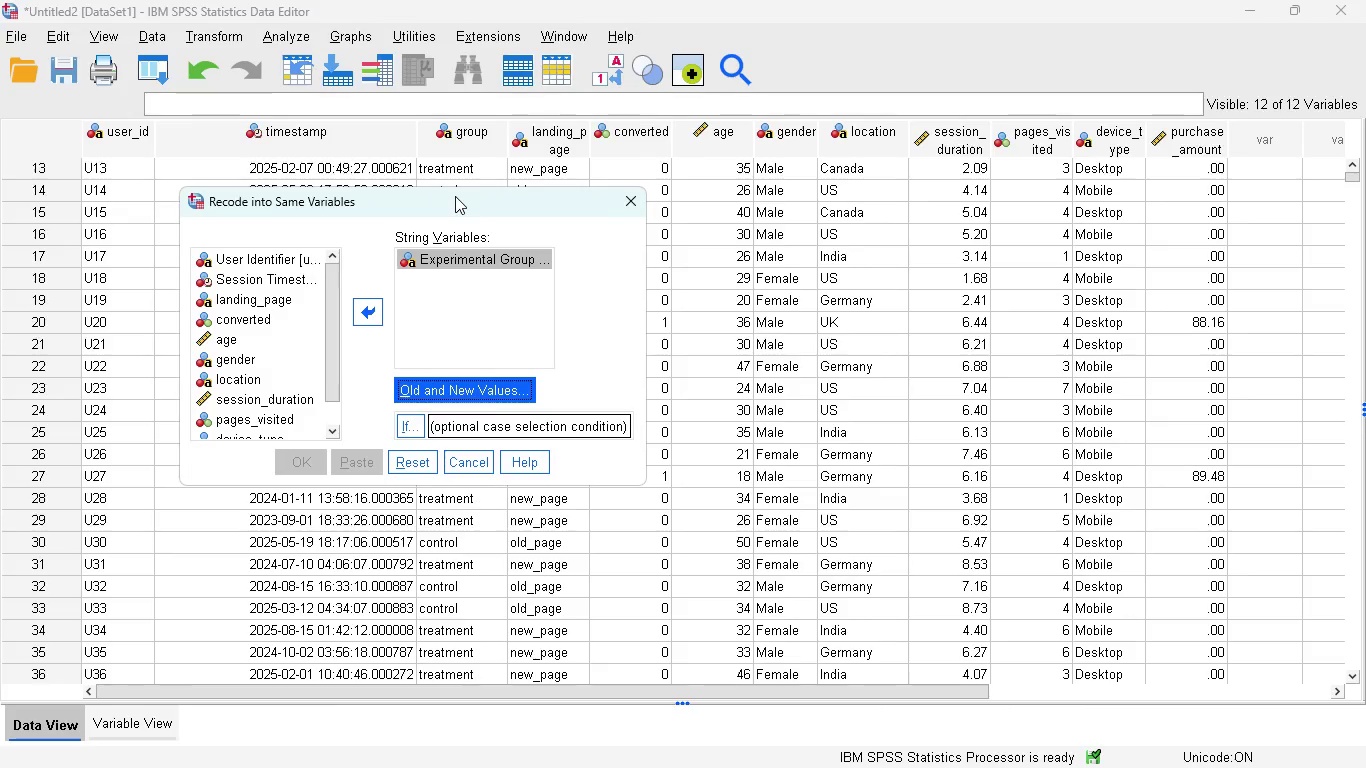 
left_click_drag(start_coordinate=[453, 199], to_coordinate=[1131, 200])
 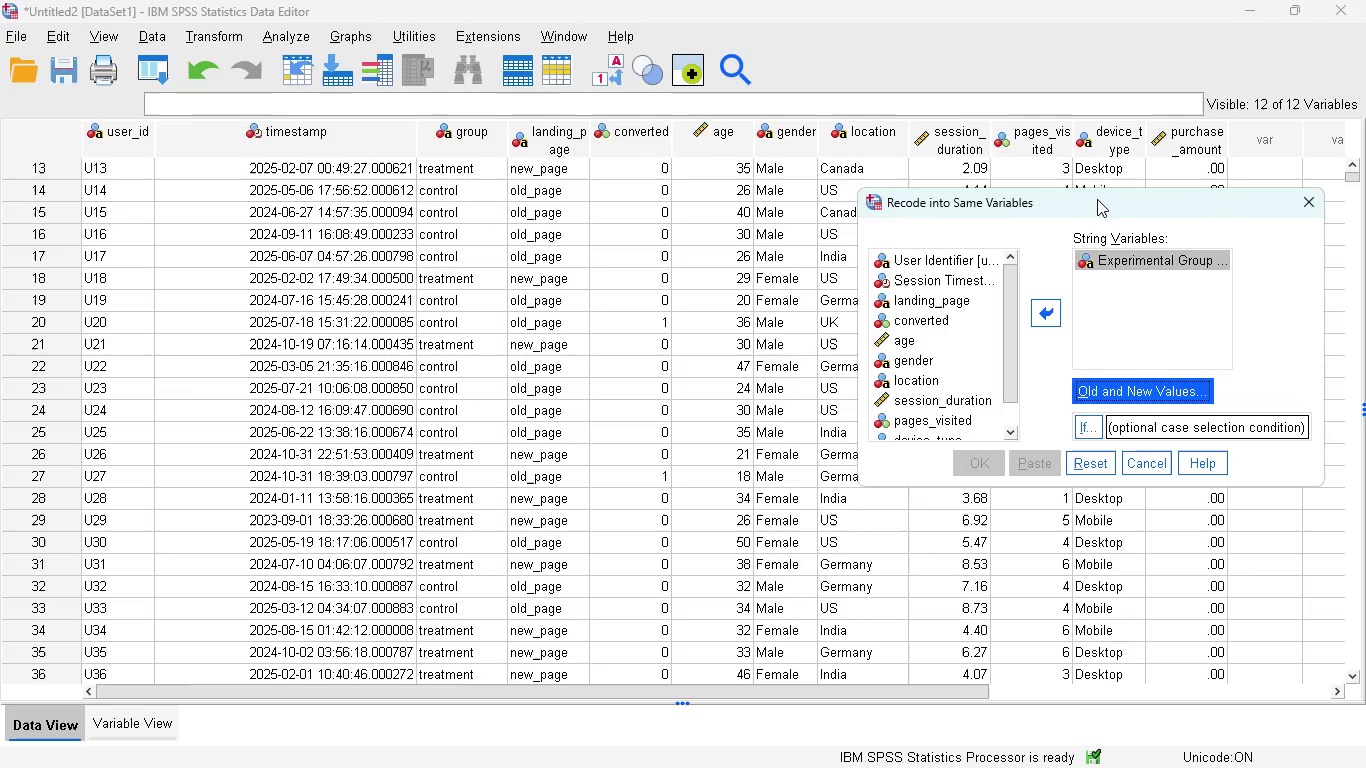 
left_click_drag(start_coordinate=[1097, 199], to_coordinate=[955, 200])
 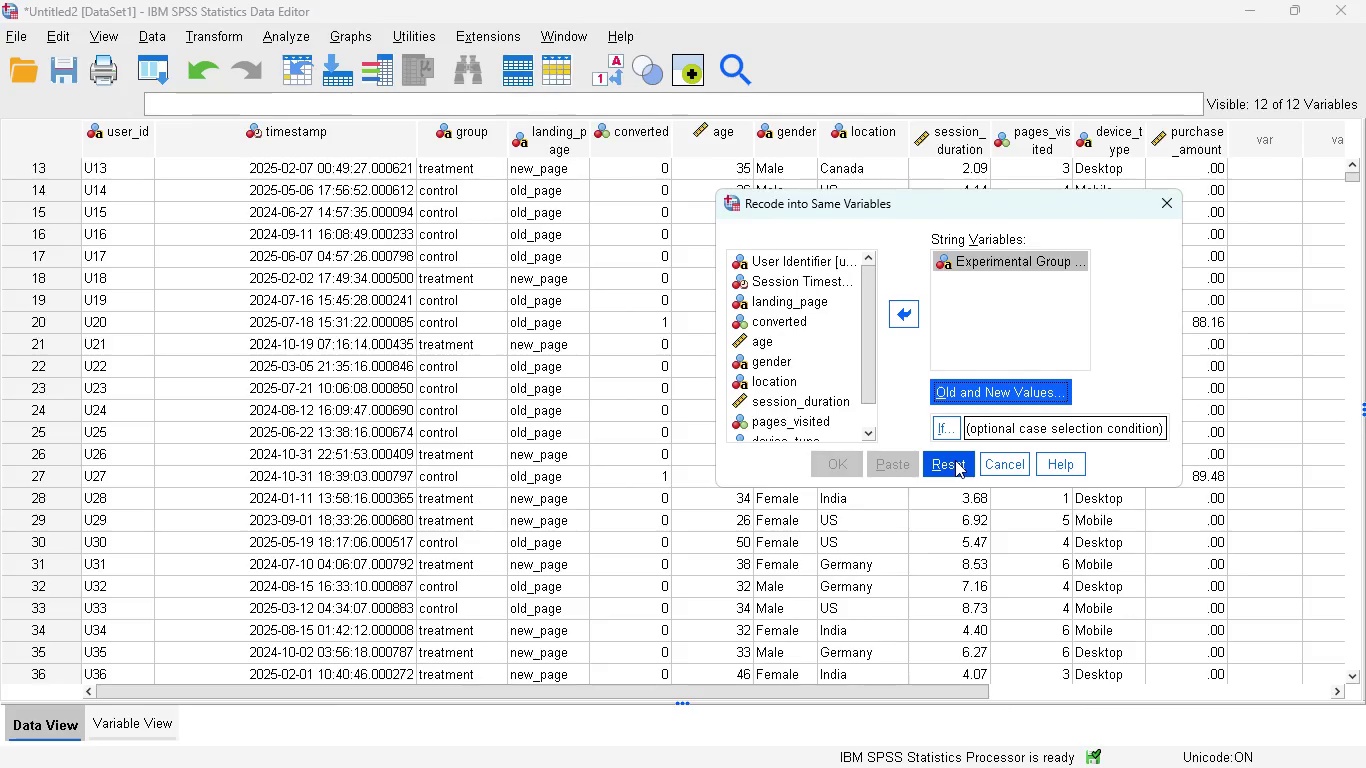 
wait(11.42)
 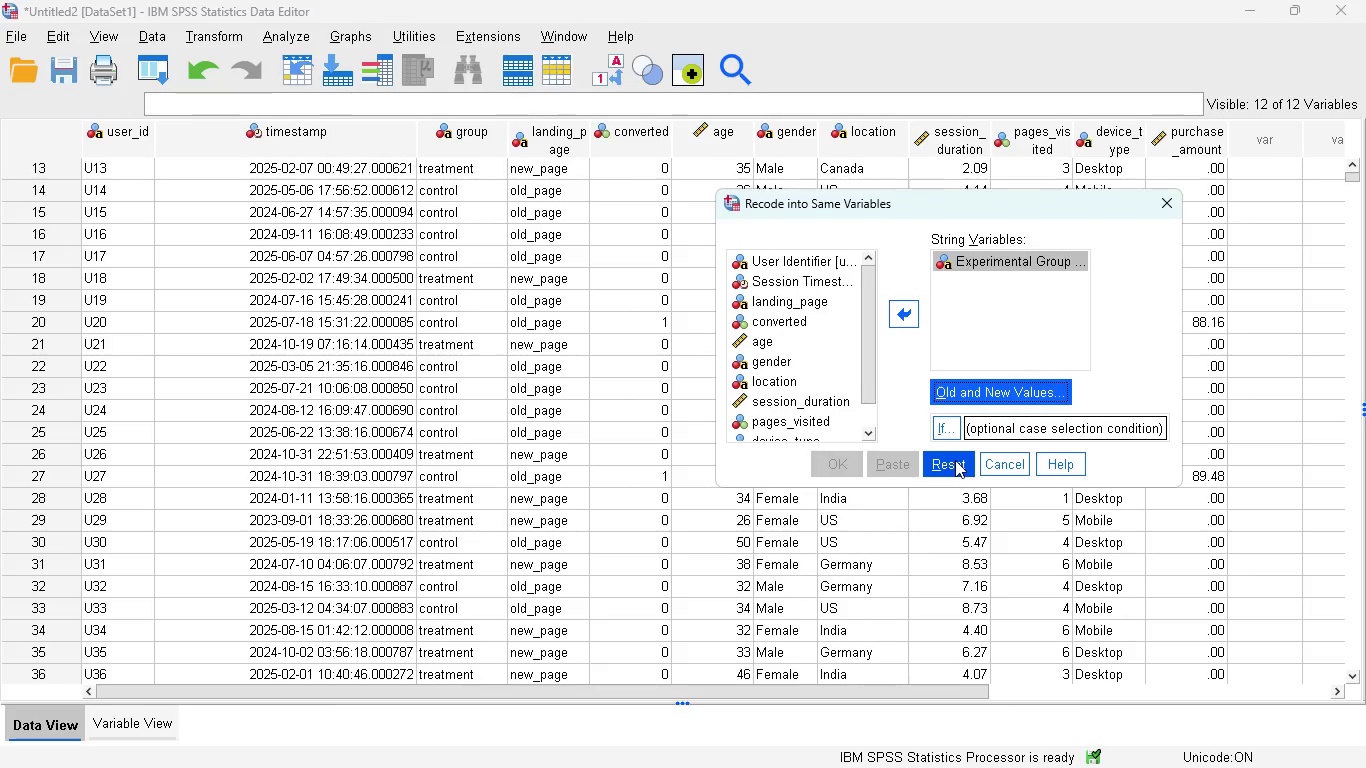 
left_click([969, 387])
 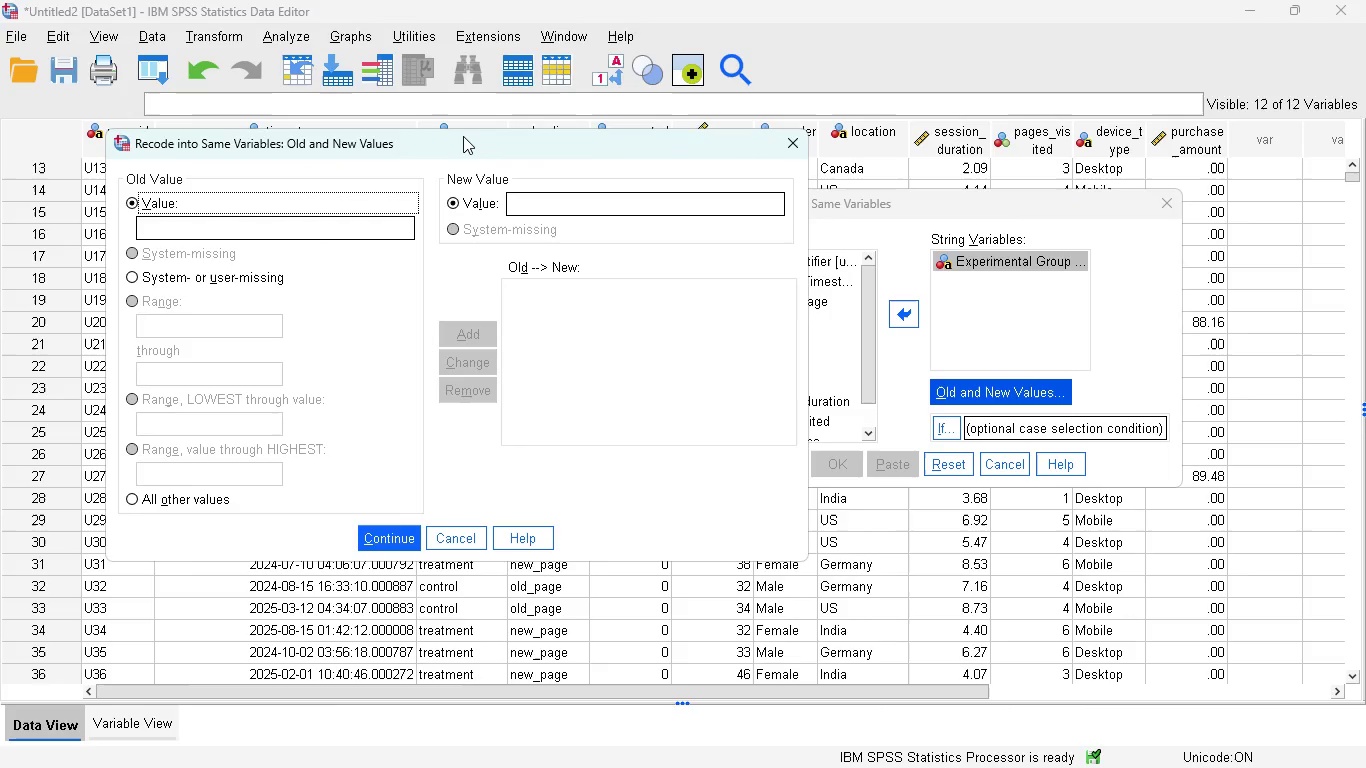 
left_click_drag(start_coordinate=[463, 136], to_coordinate=[950, 168])
 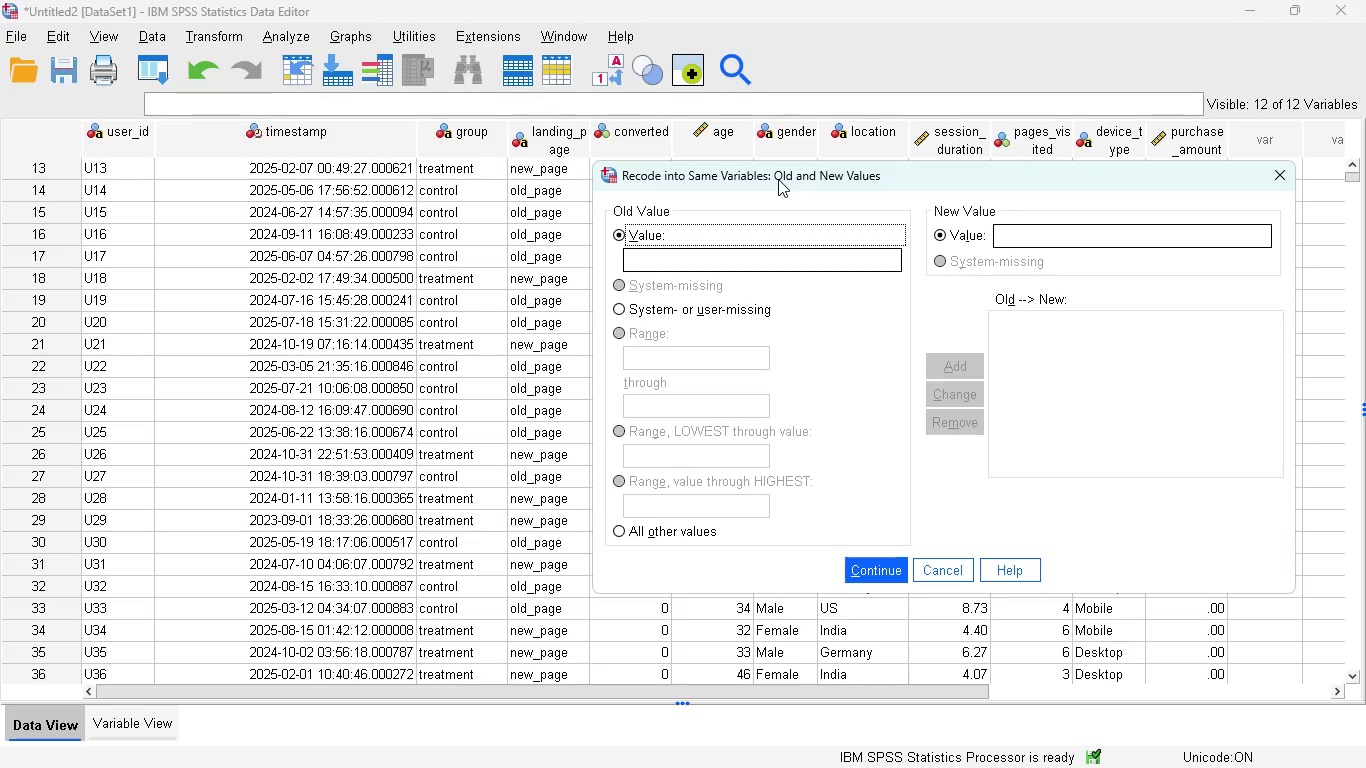 
left_click([672, 262])
 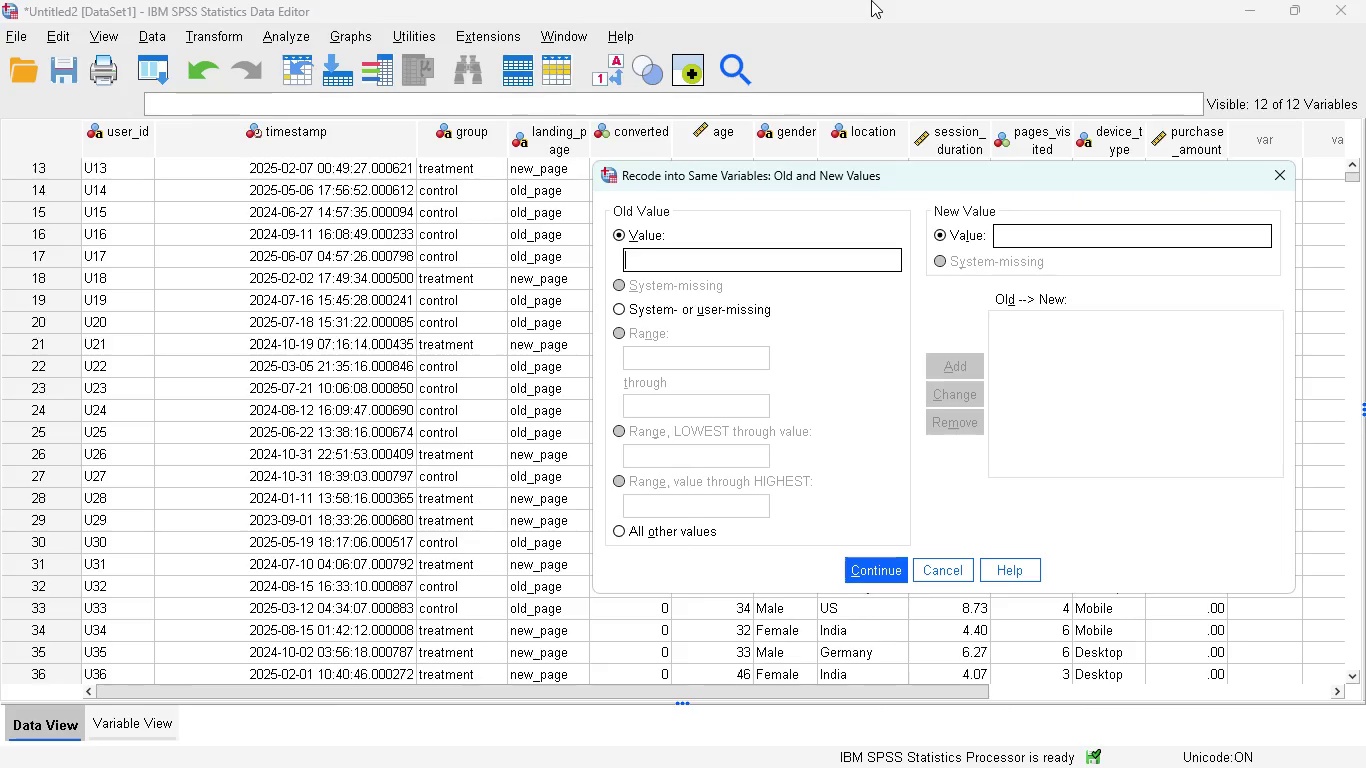 
type(tream)
key(Backspace)
type(tne)
key(Backspace)
key(Backspace)
type(metn)
key(Backspace)
key(Backspace)
type(nt)
 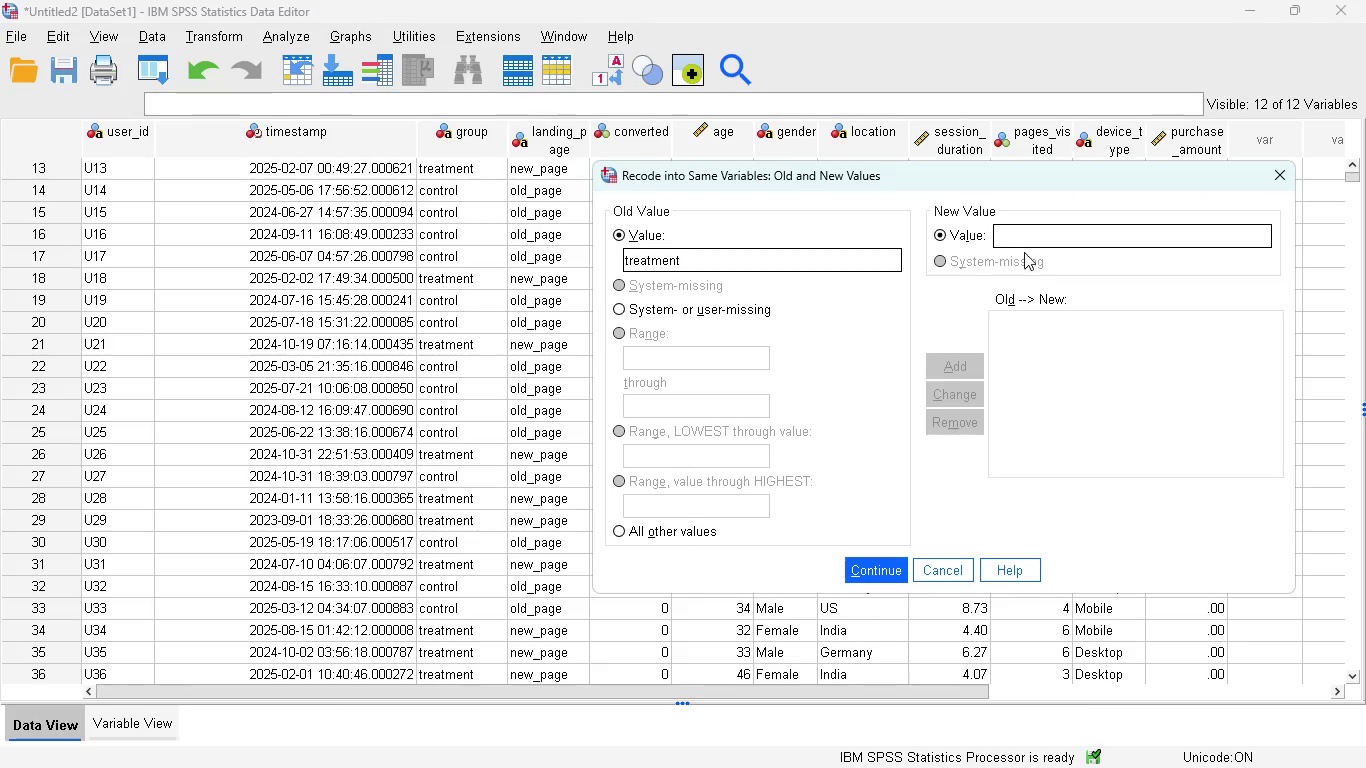 
left_click([1019, 243])
 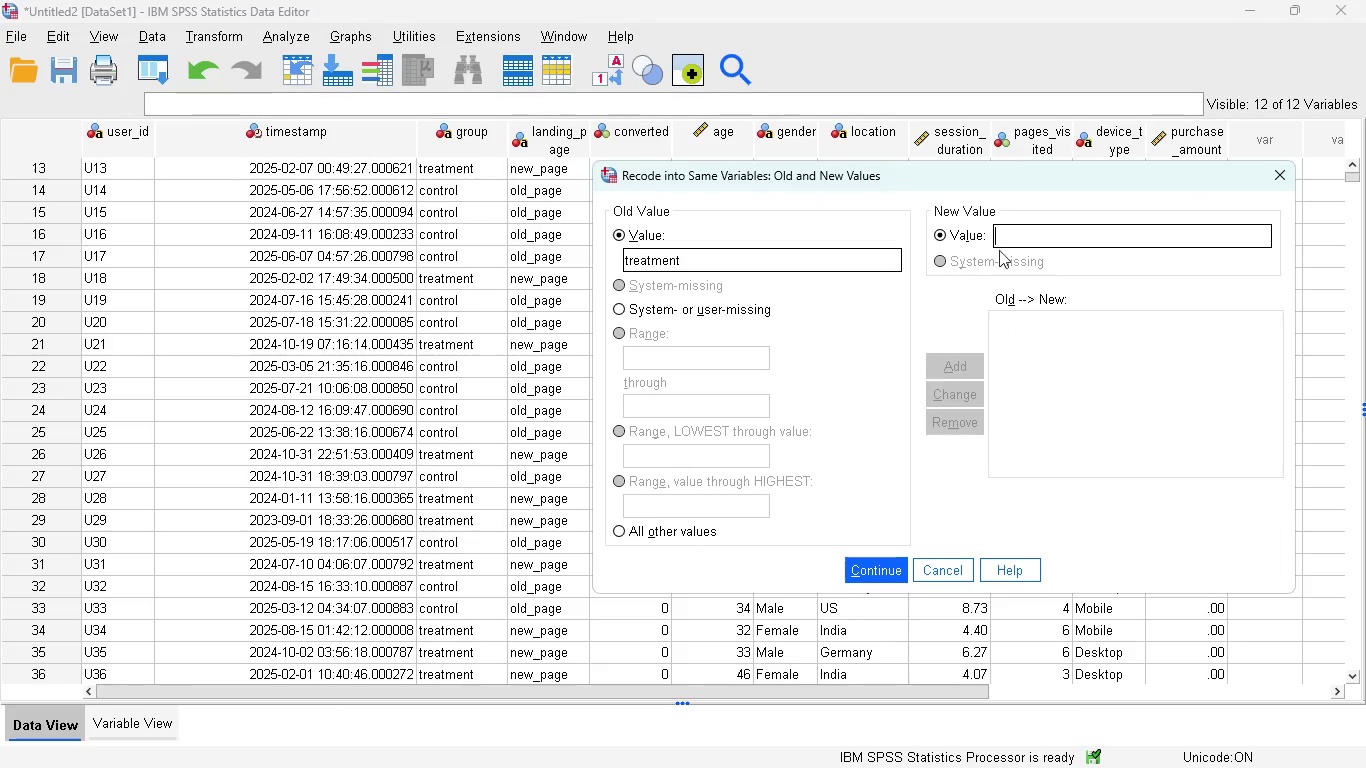 
left_click([1007, 225])
 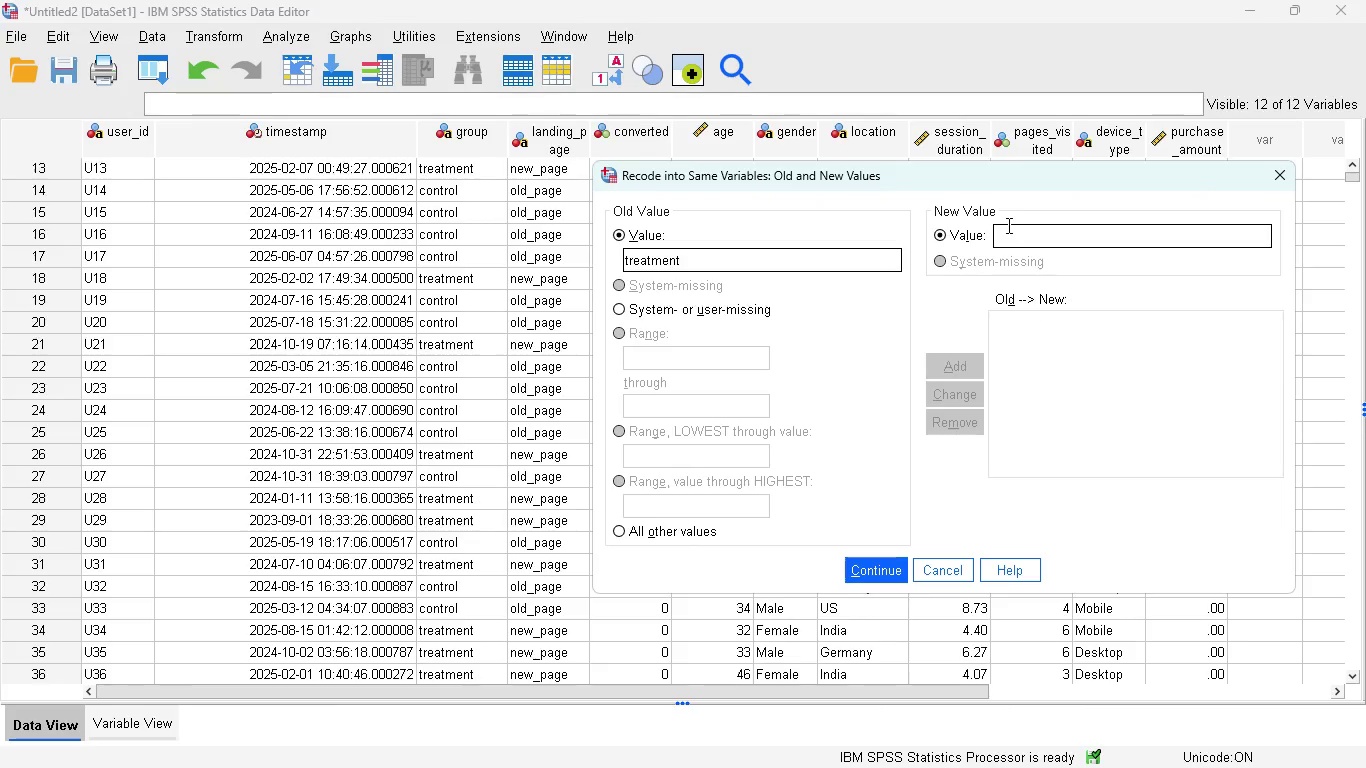 
key(1)
 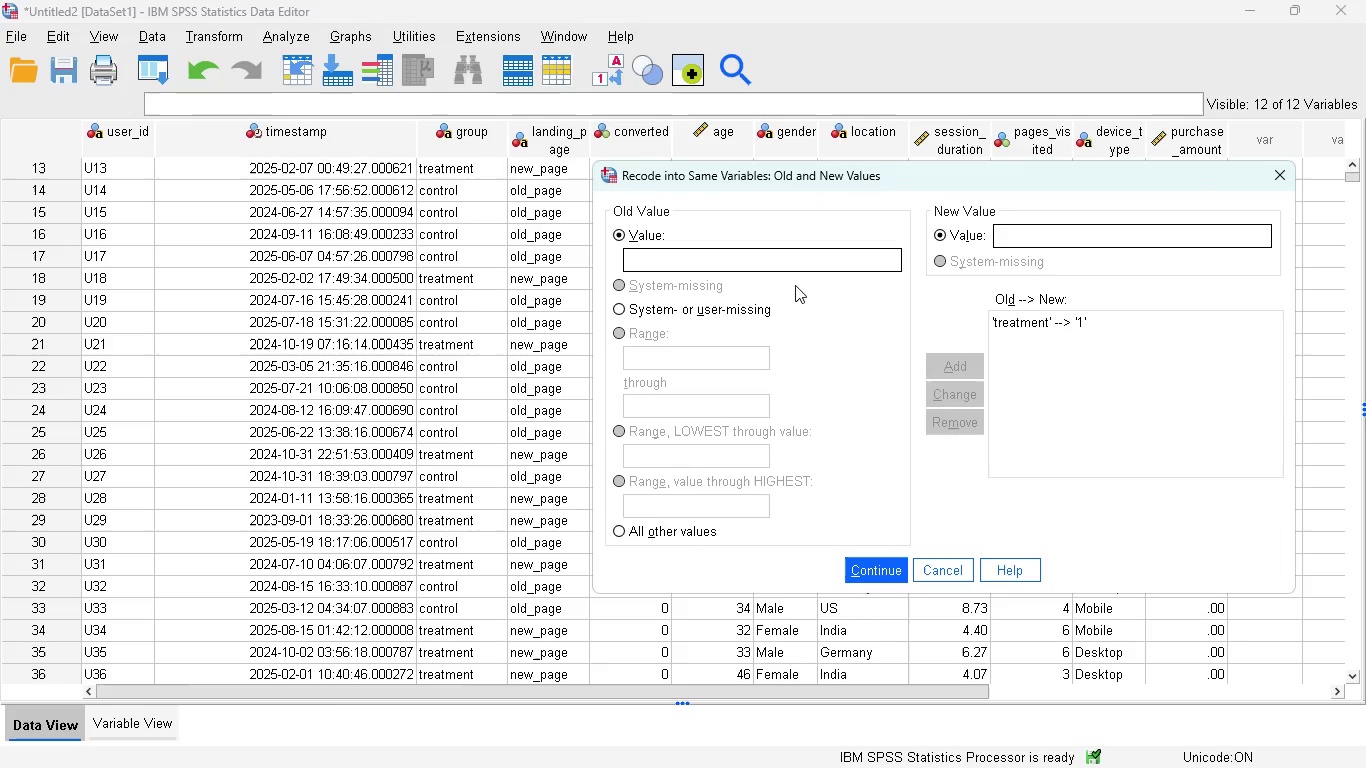 
left_click([715, 264])
 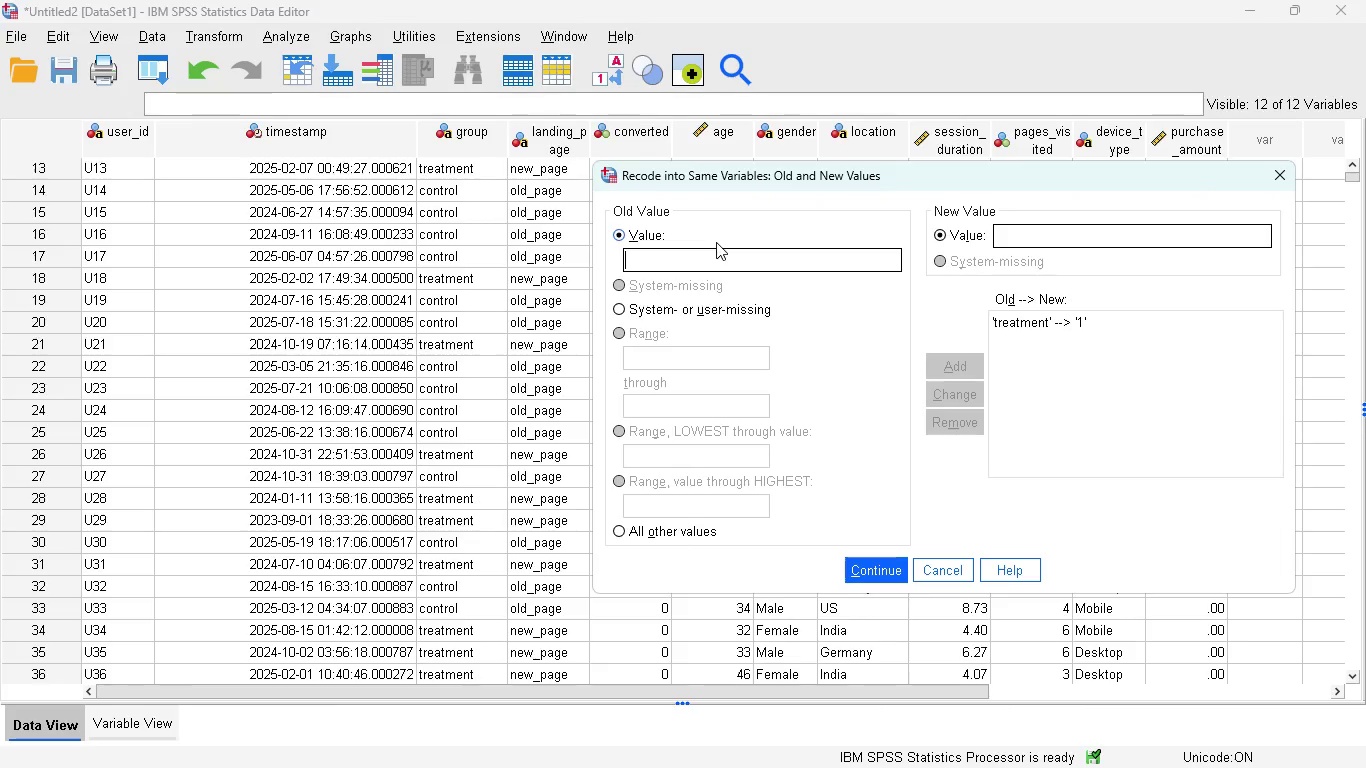 
type(control)
 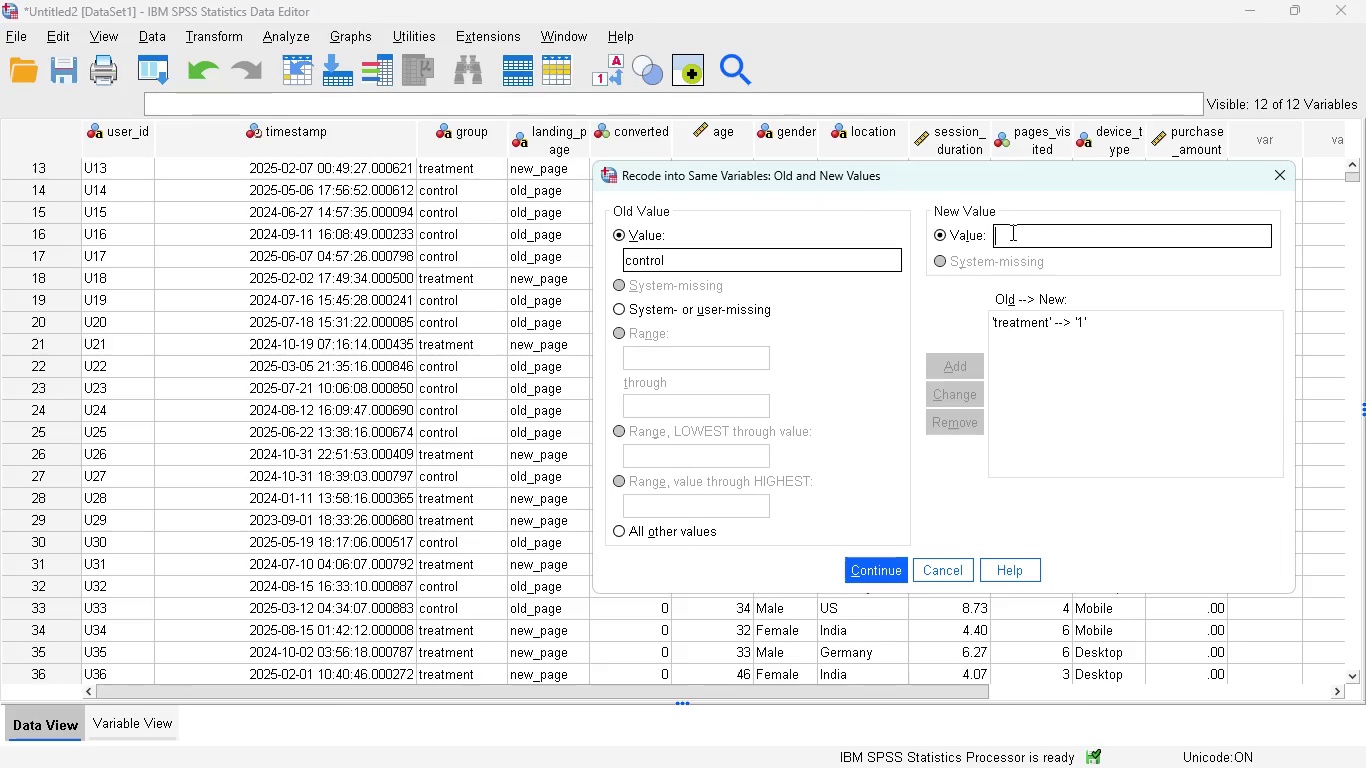 
key(0)
 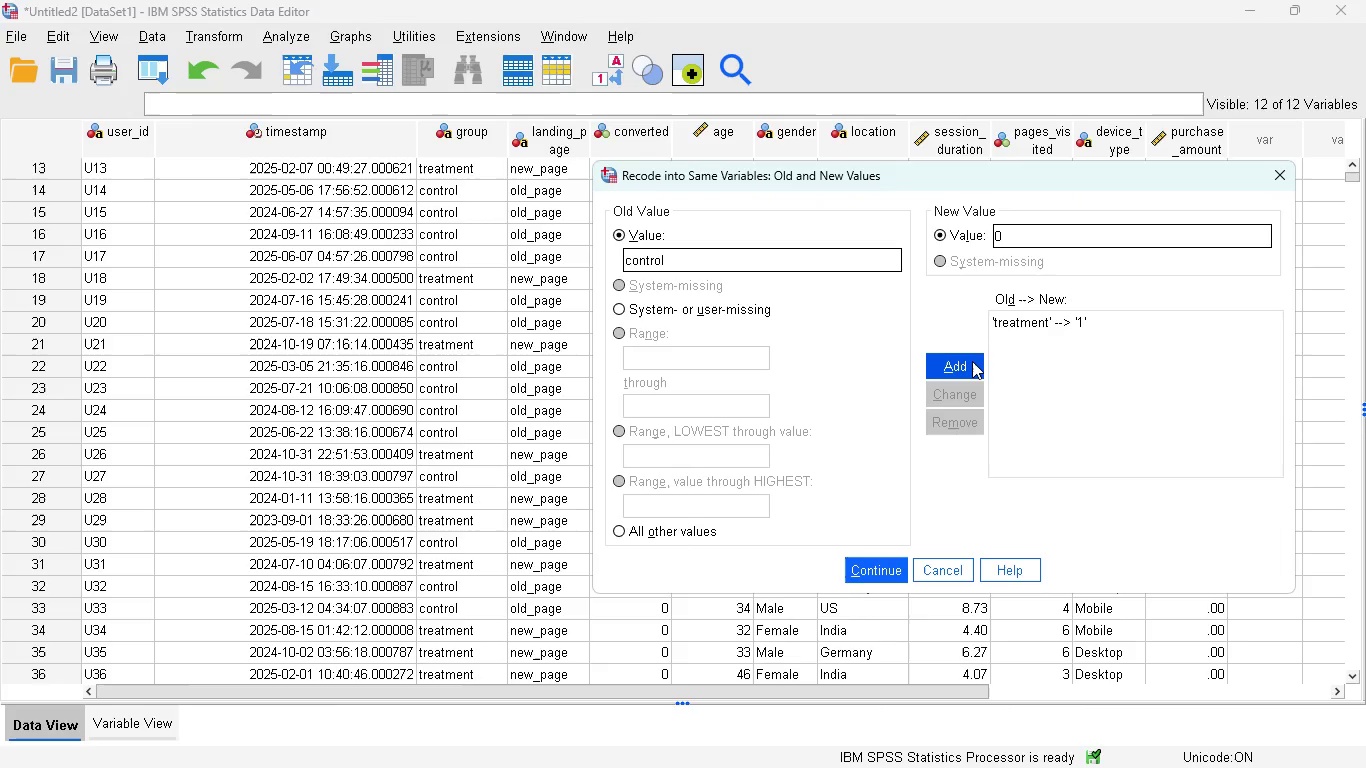 
left_click([971, 362])
 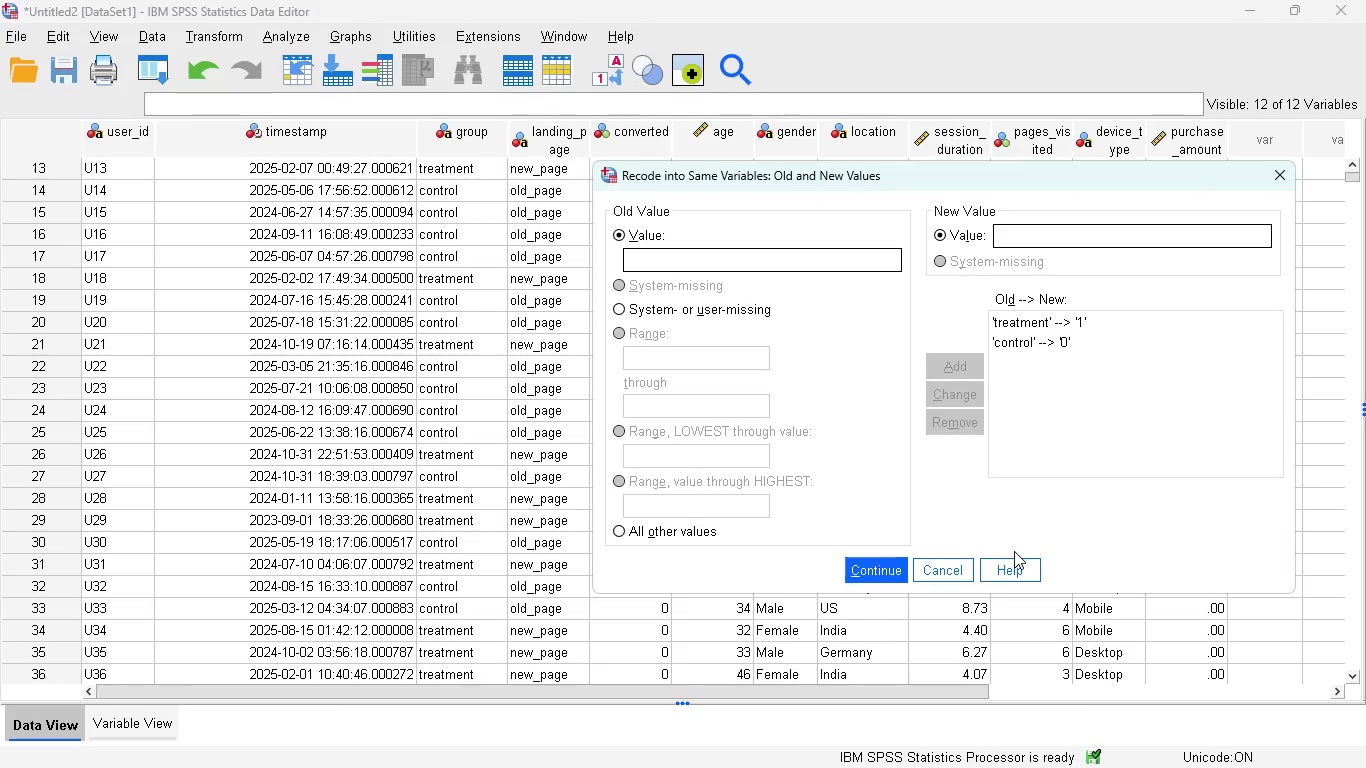 
wait(8.41)
 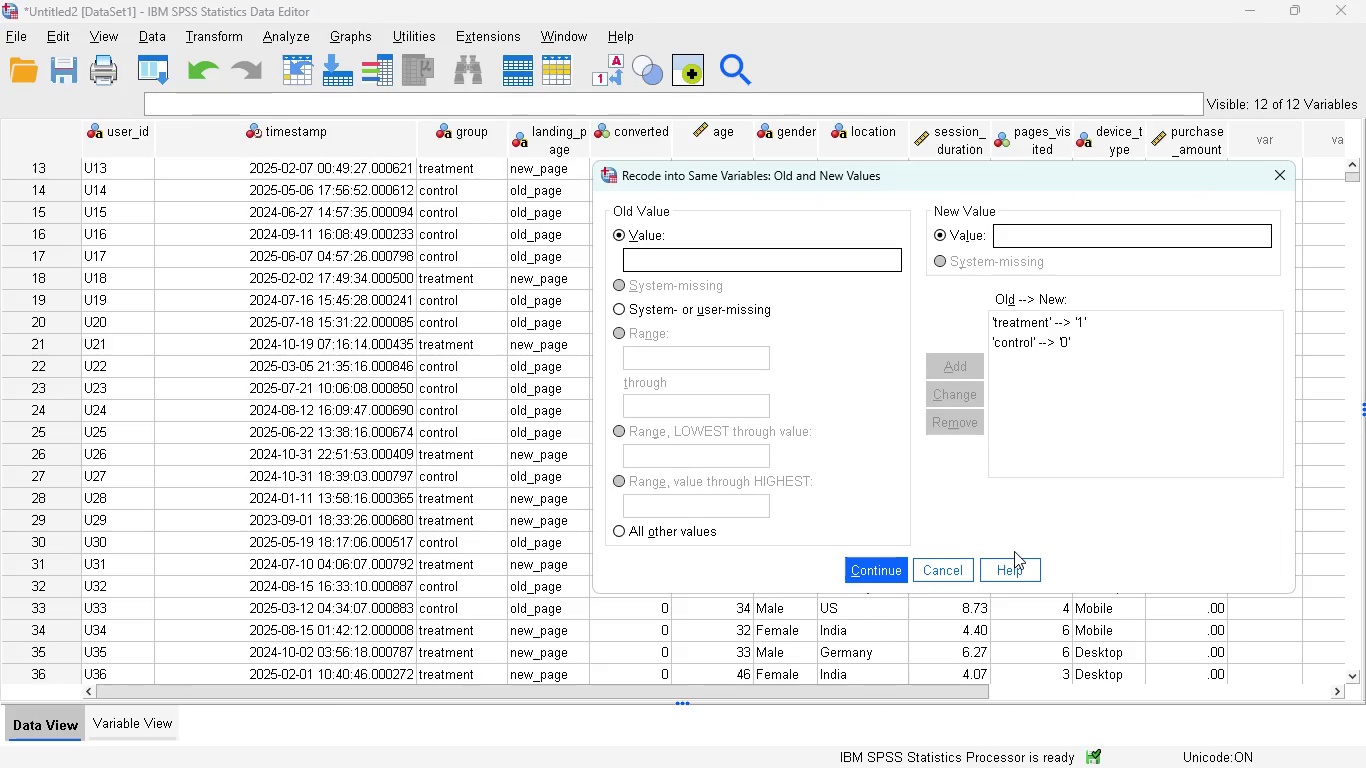 
left_click([887, 568])
 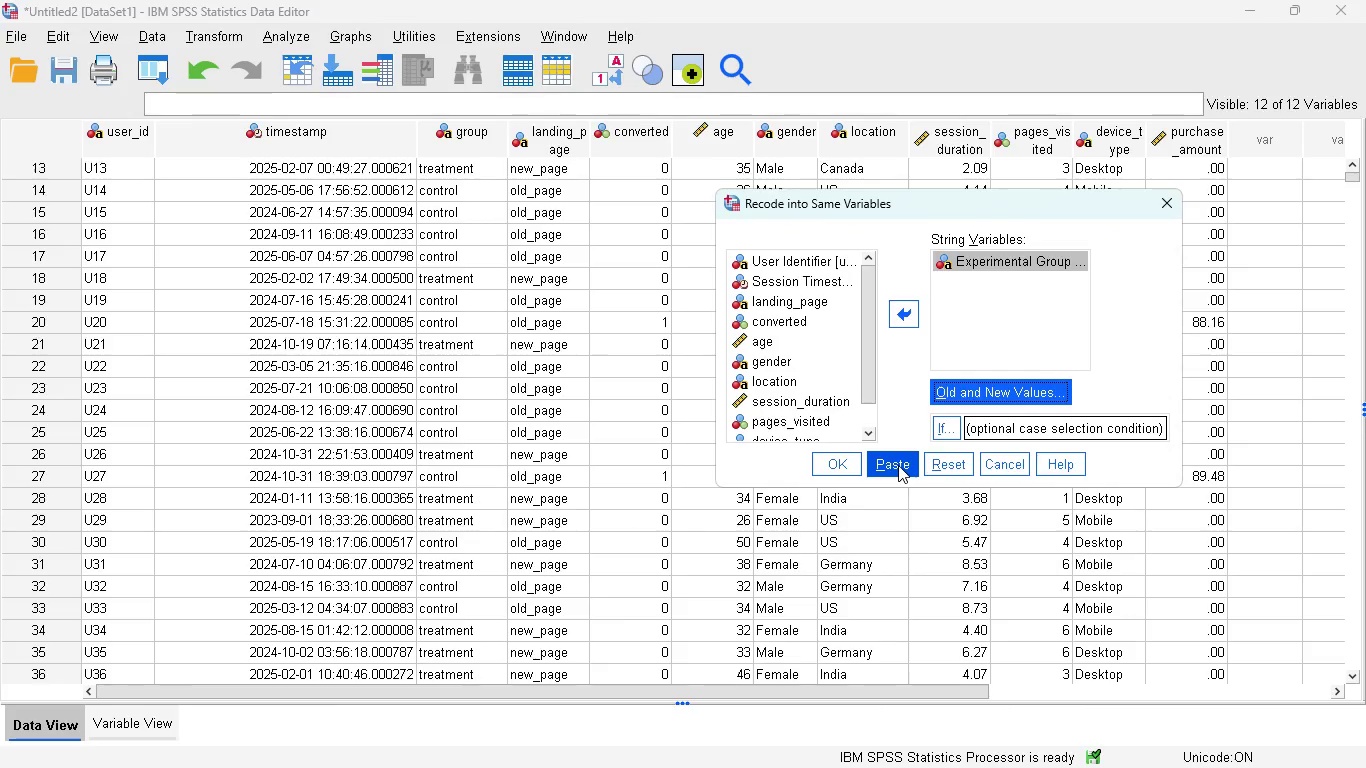 
left_click([898, 465])
 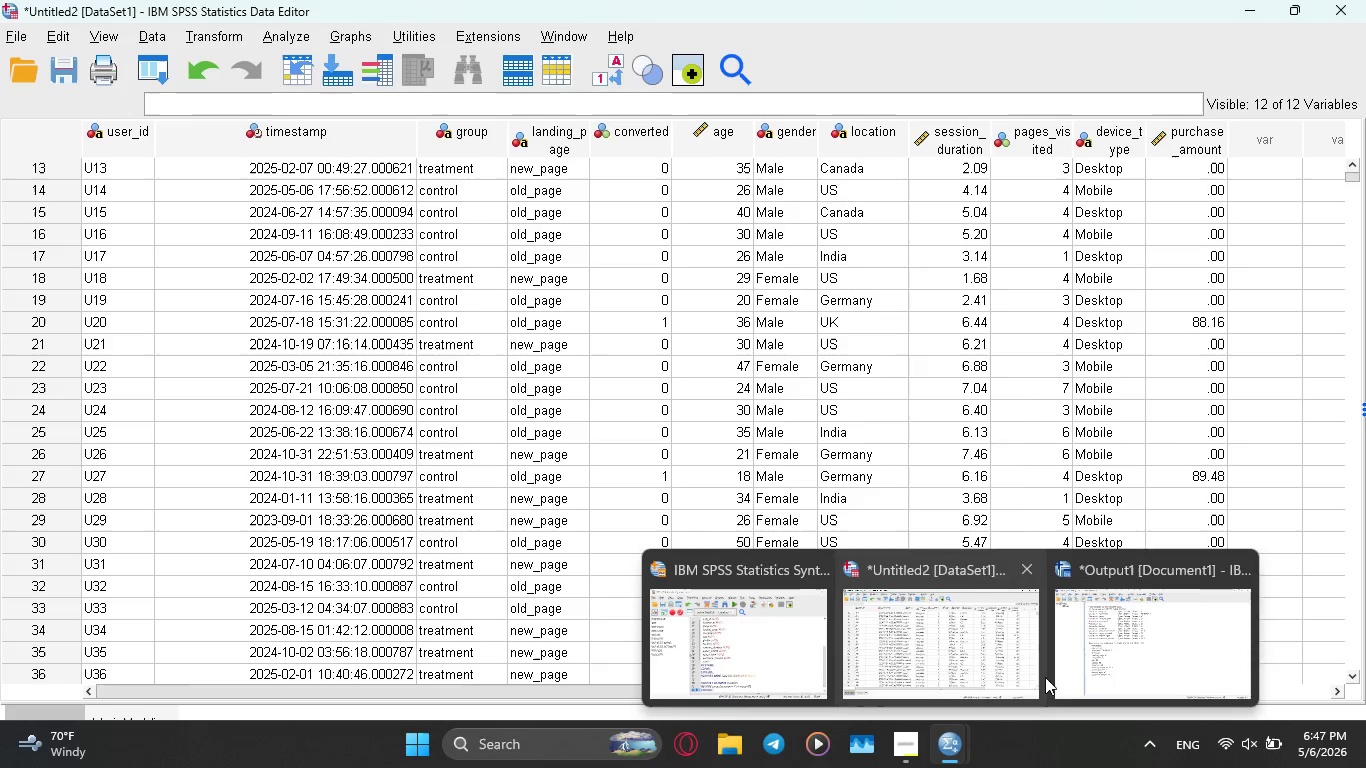 
left_click([788, 659])
 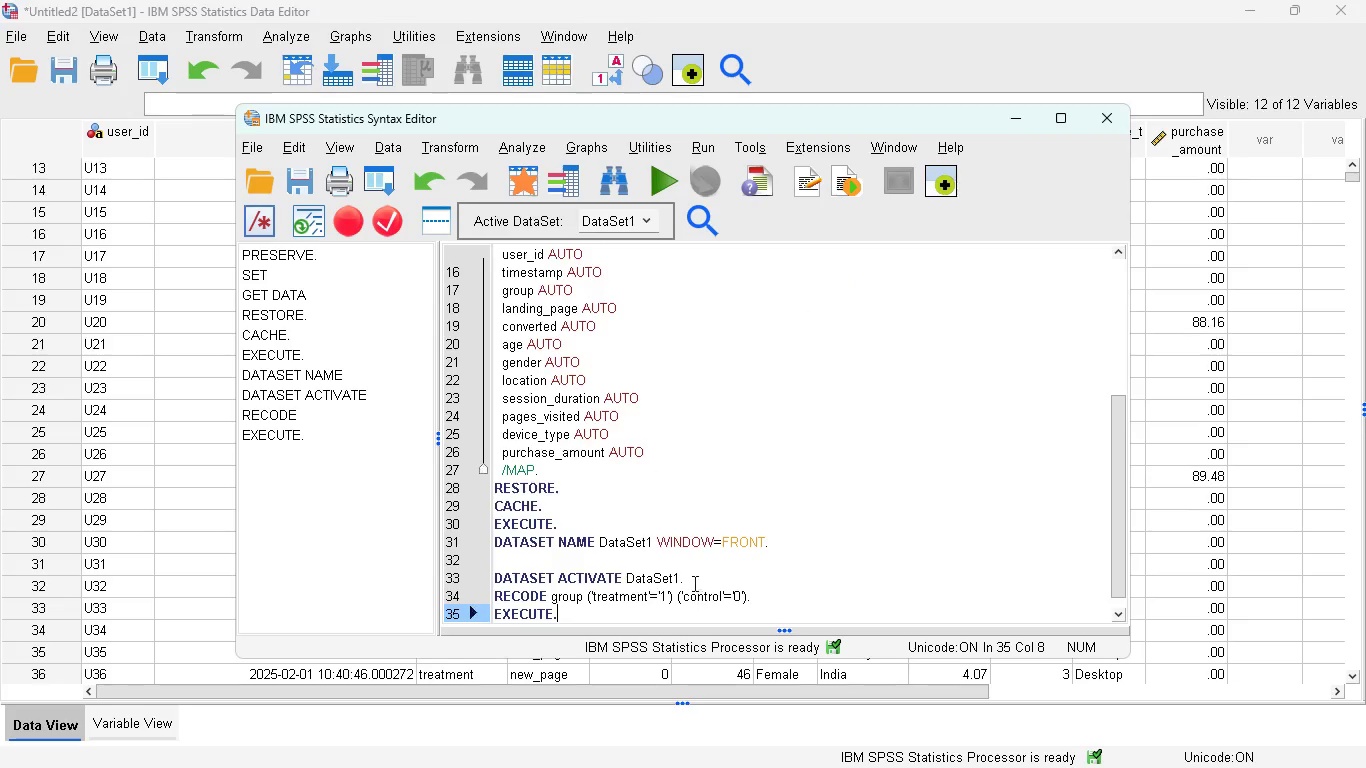 
scroll: coordinate [678, 554], scroll_direction: down, amount: 4.0
 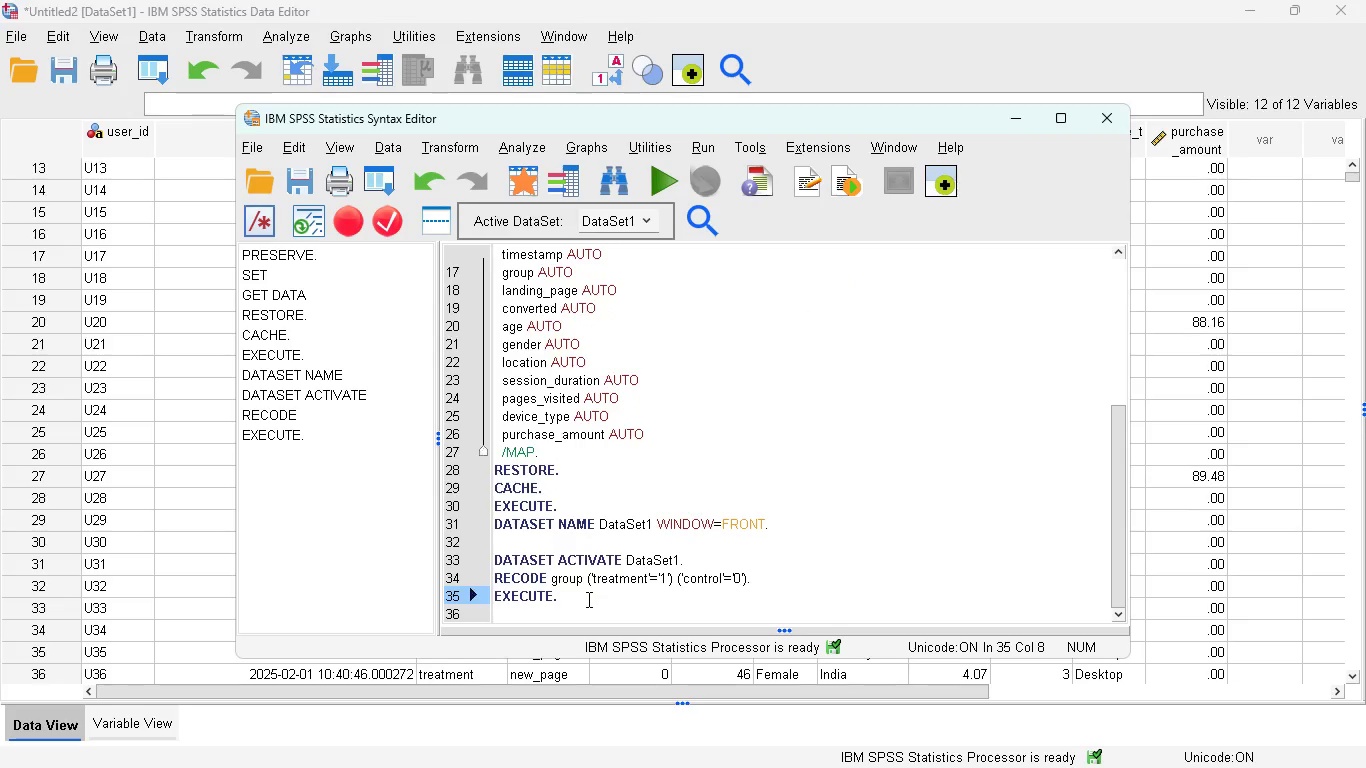 
left_click_drag(start_coordinate=[587, 599], to_coordinate=[473, 565])
 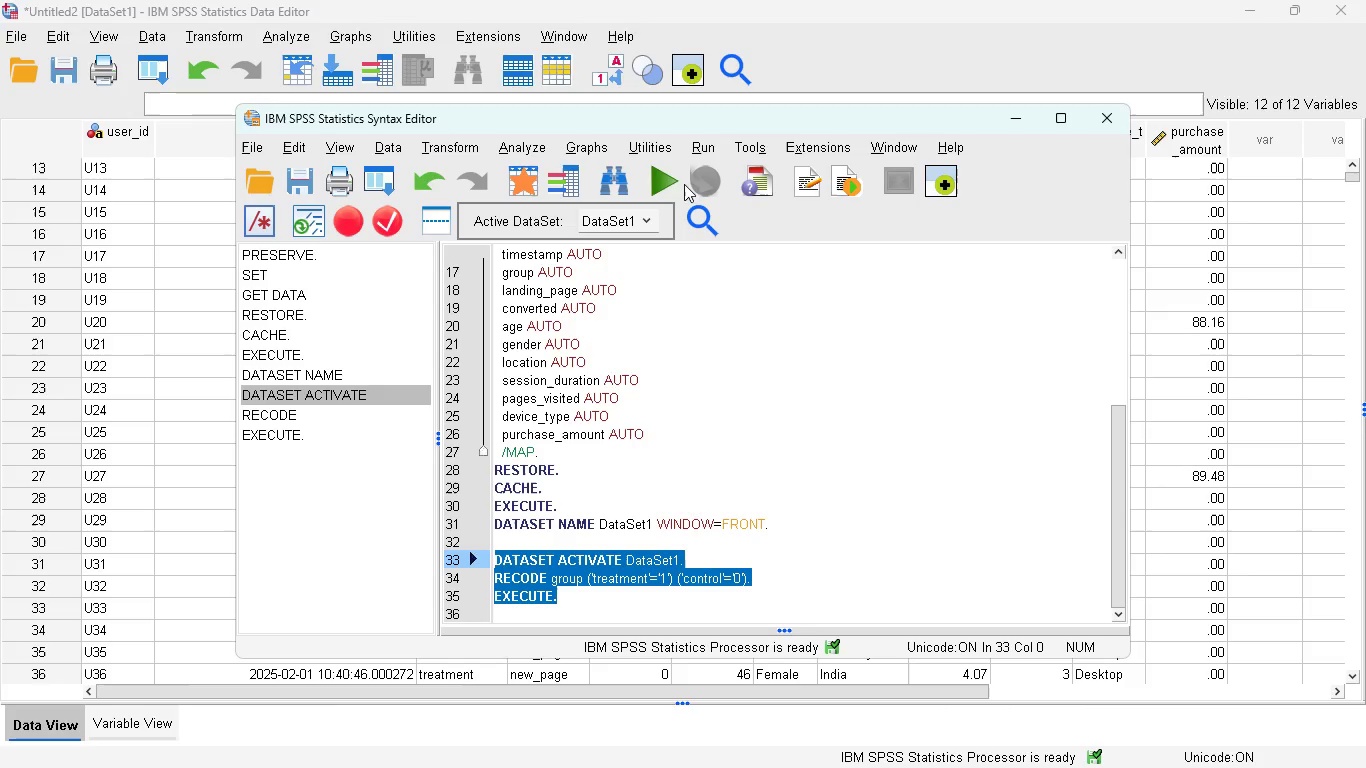 
left_click([675, 179])
 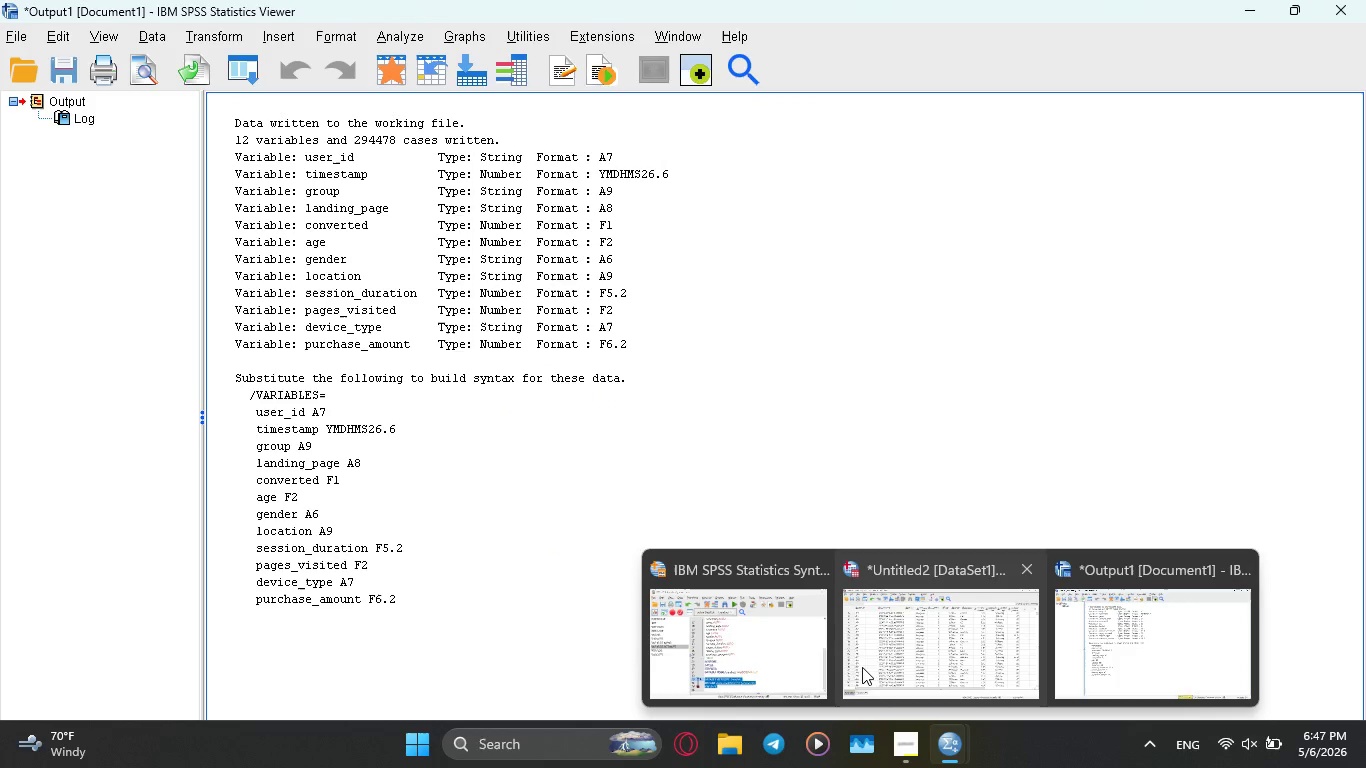 
wait(6.22)
 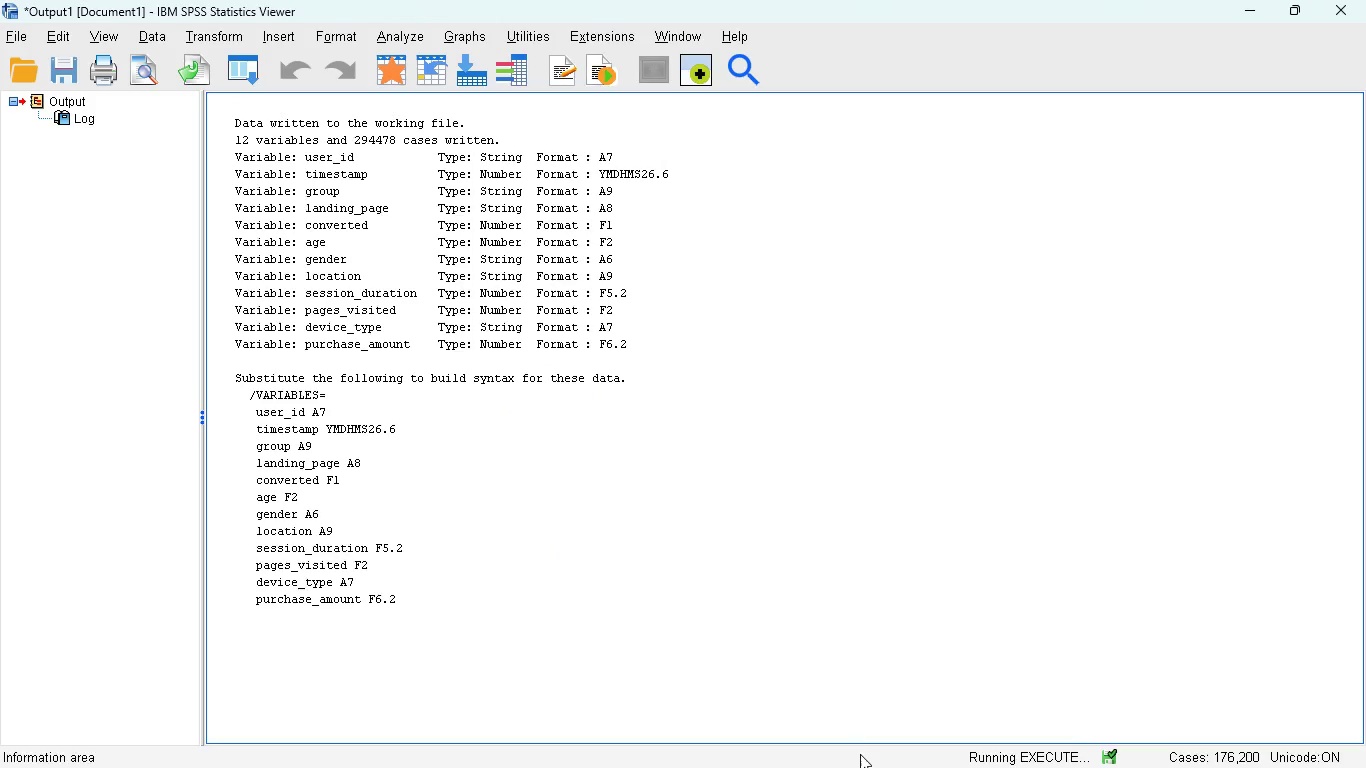 
left_click([907, 664])
 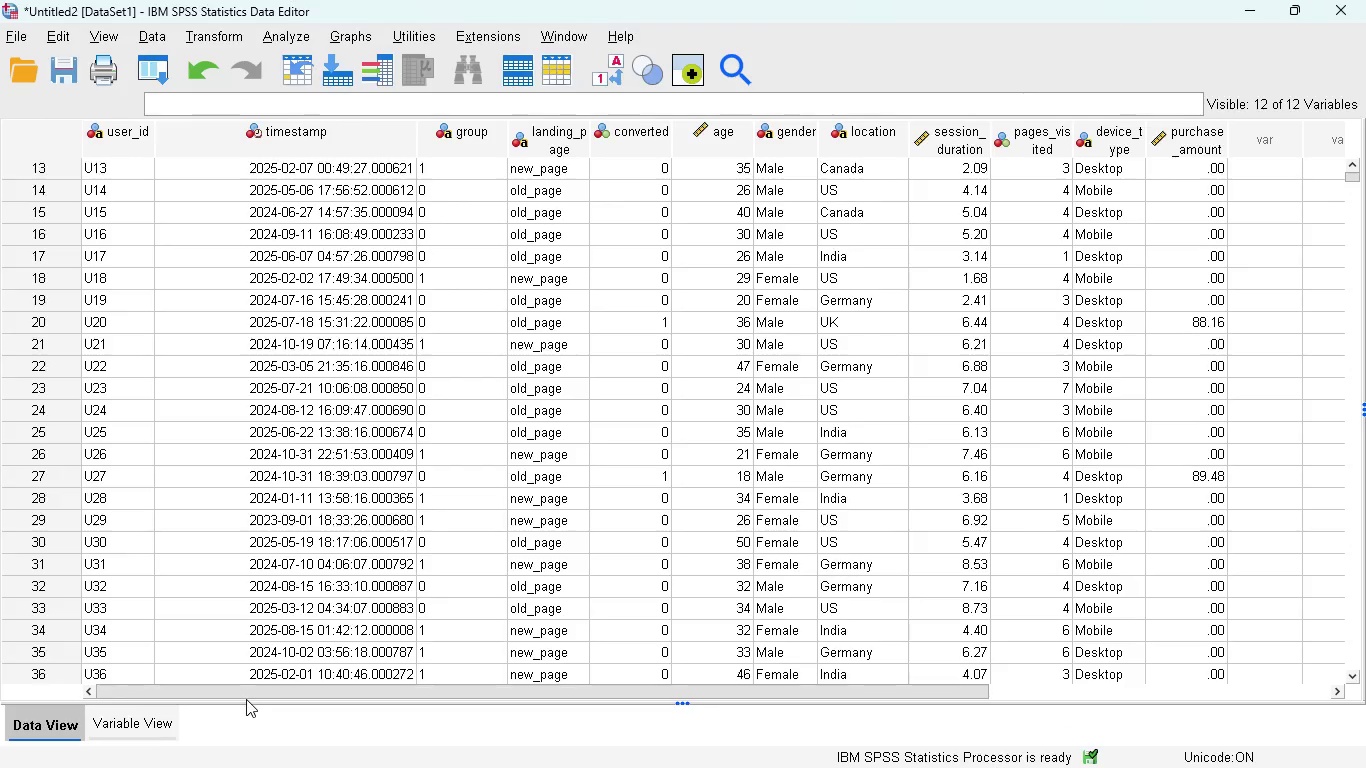 
left_click([148, 714])
 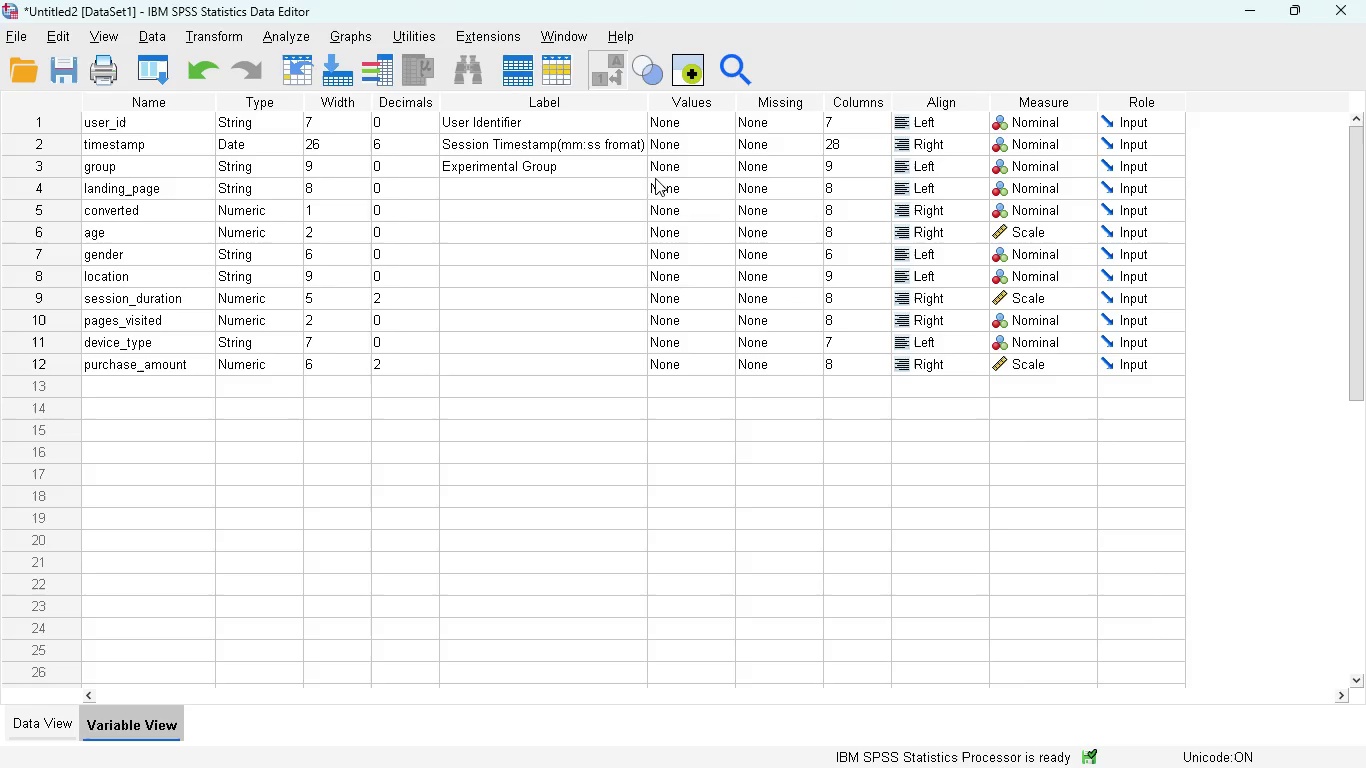 
left_click([659, 167])
 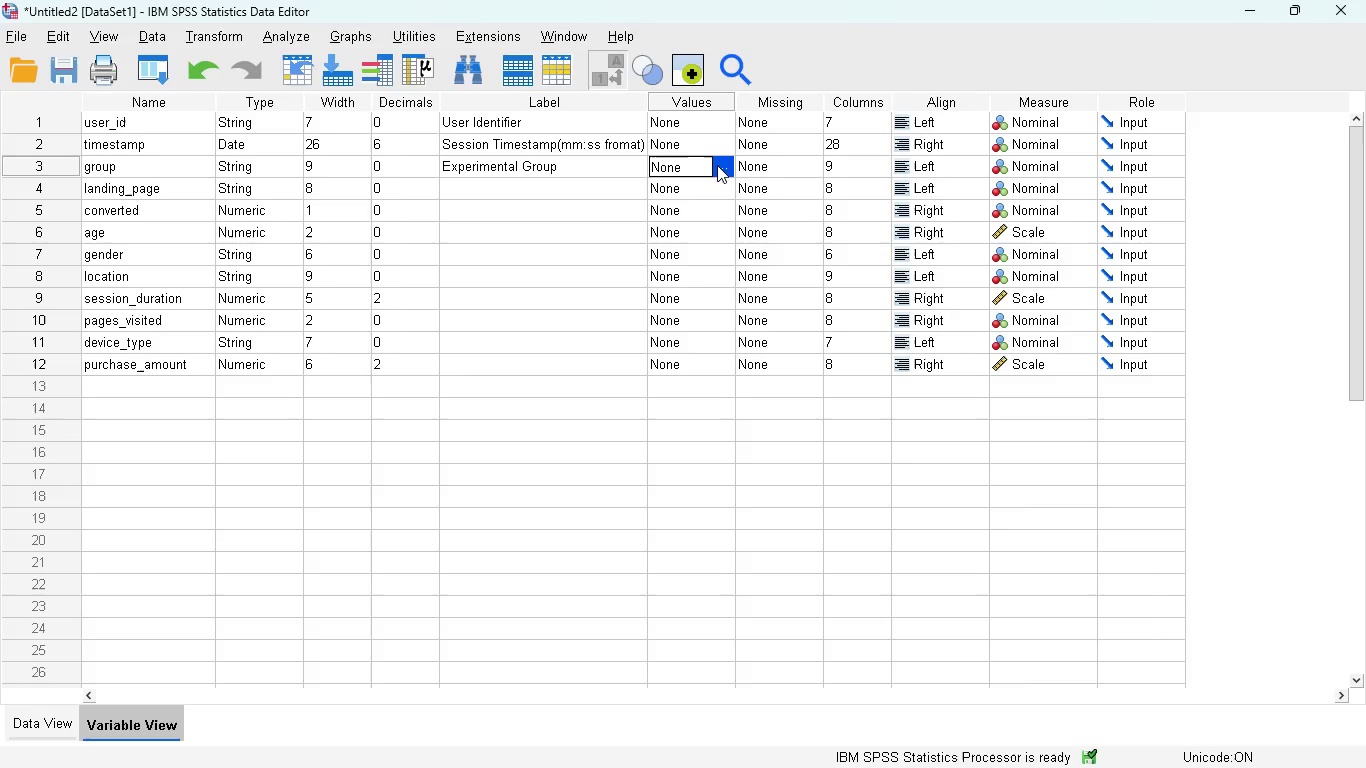 
left_click([717, 165])
 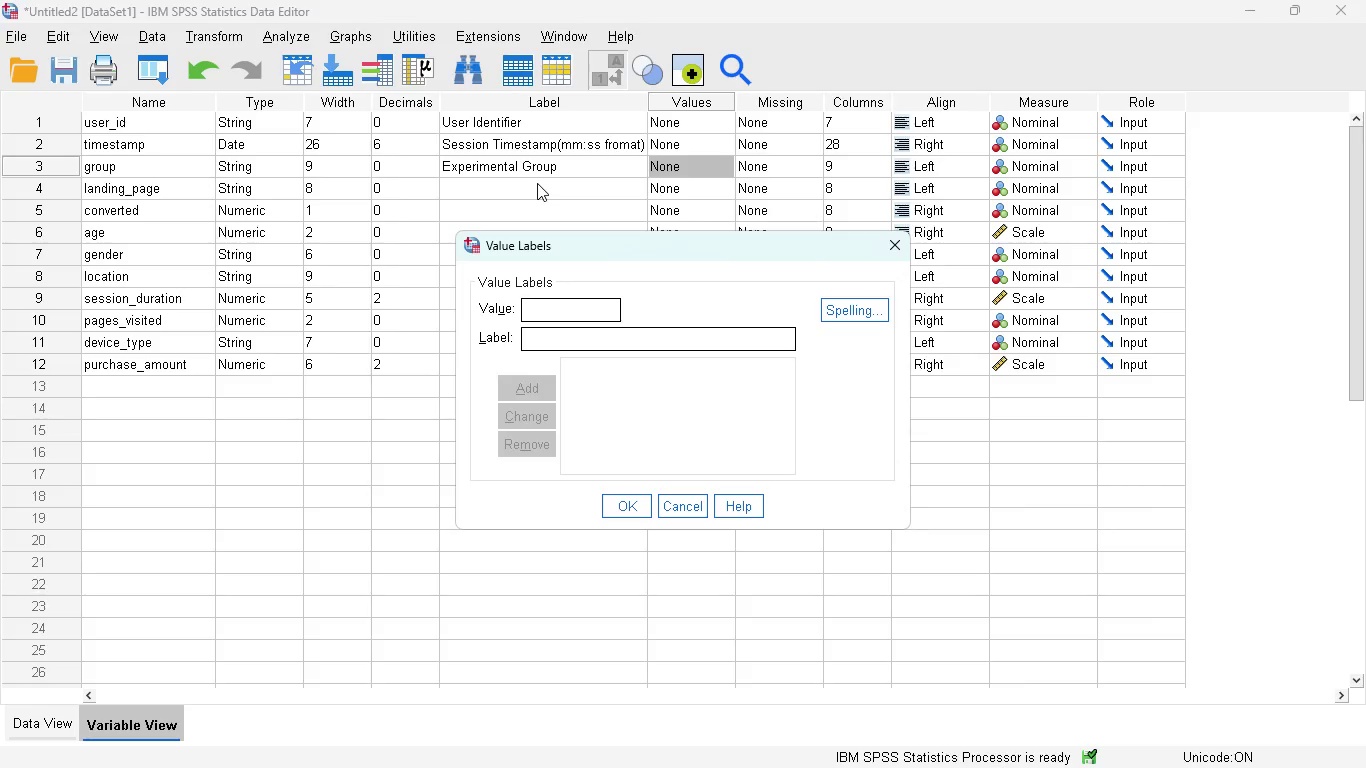 
key(0)
 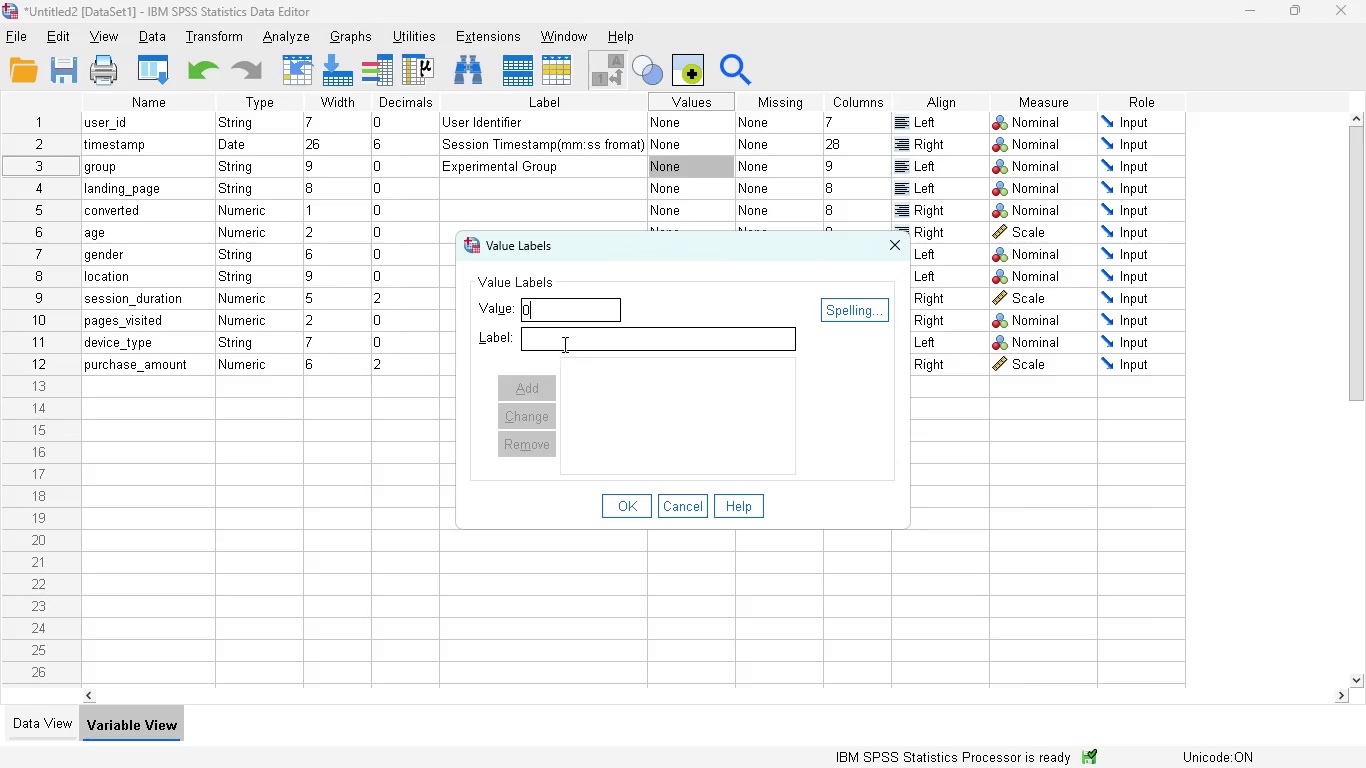 
left_click([556, 341])
 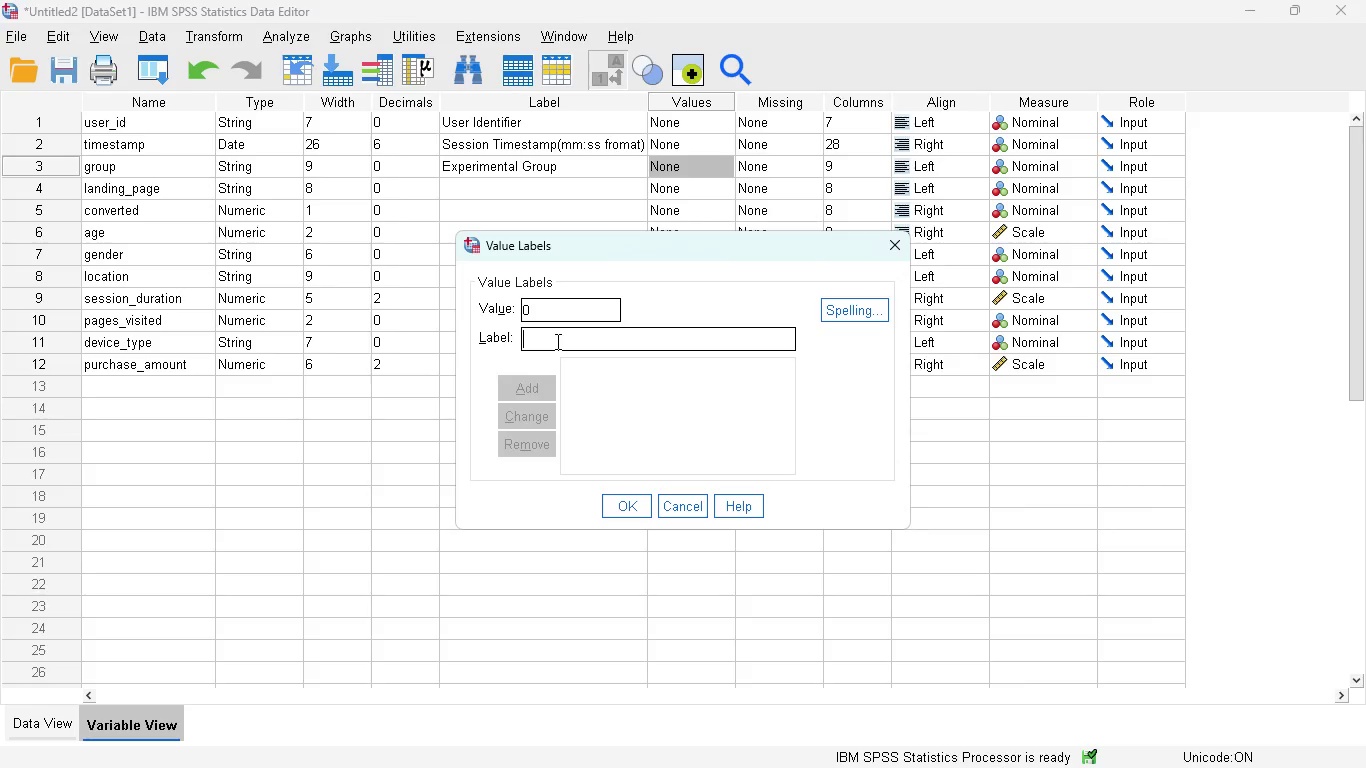 
type(Control)
 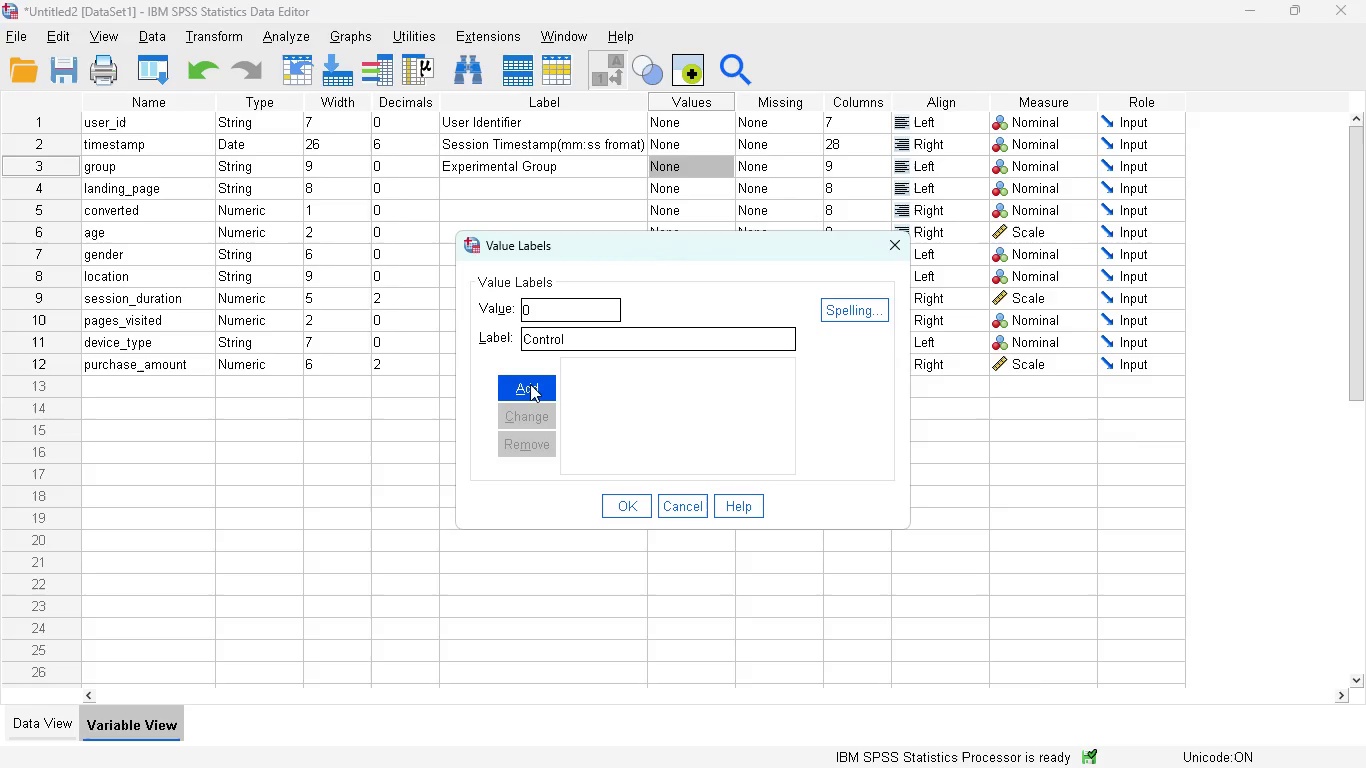 
left_click([530, 385])
 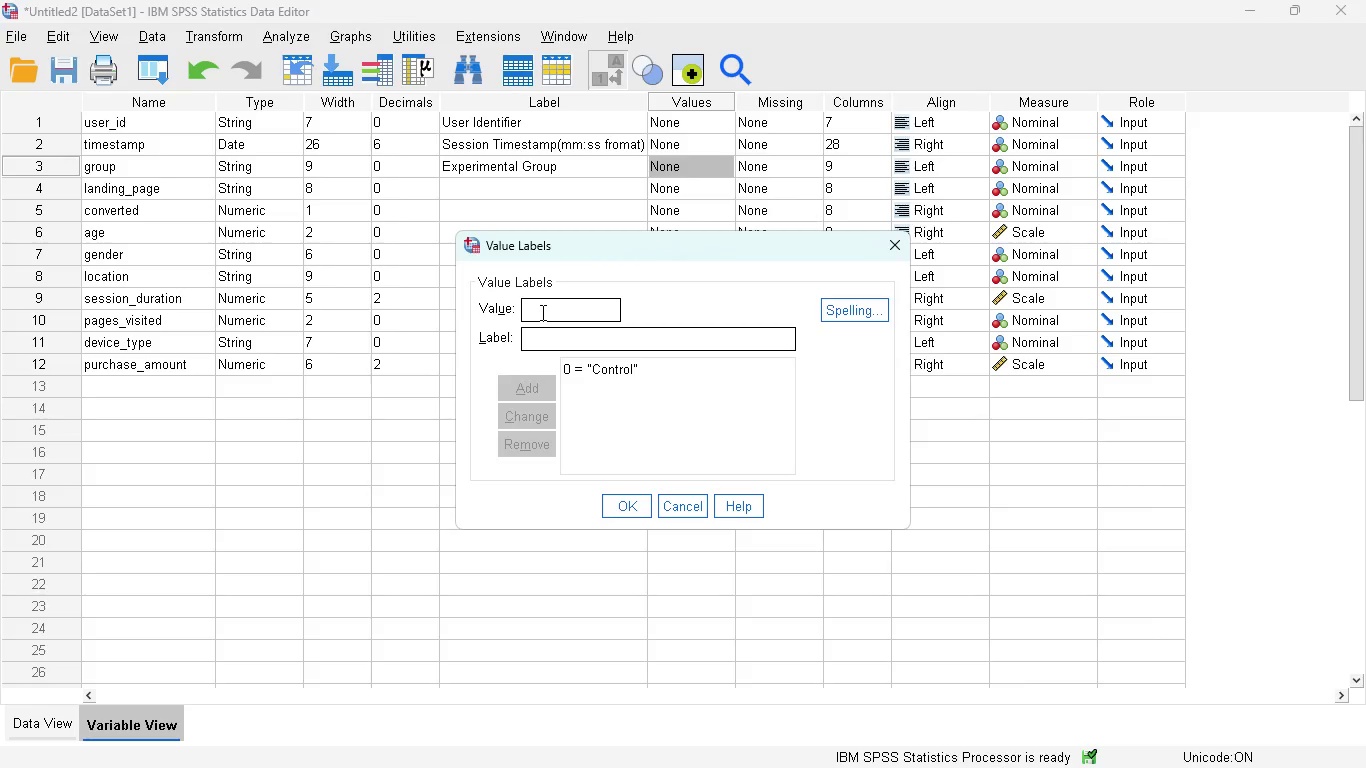 
left_click([541, 312])
 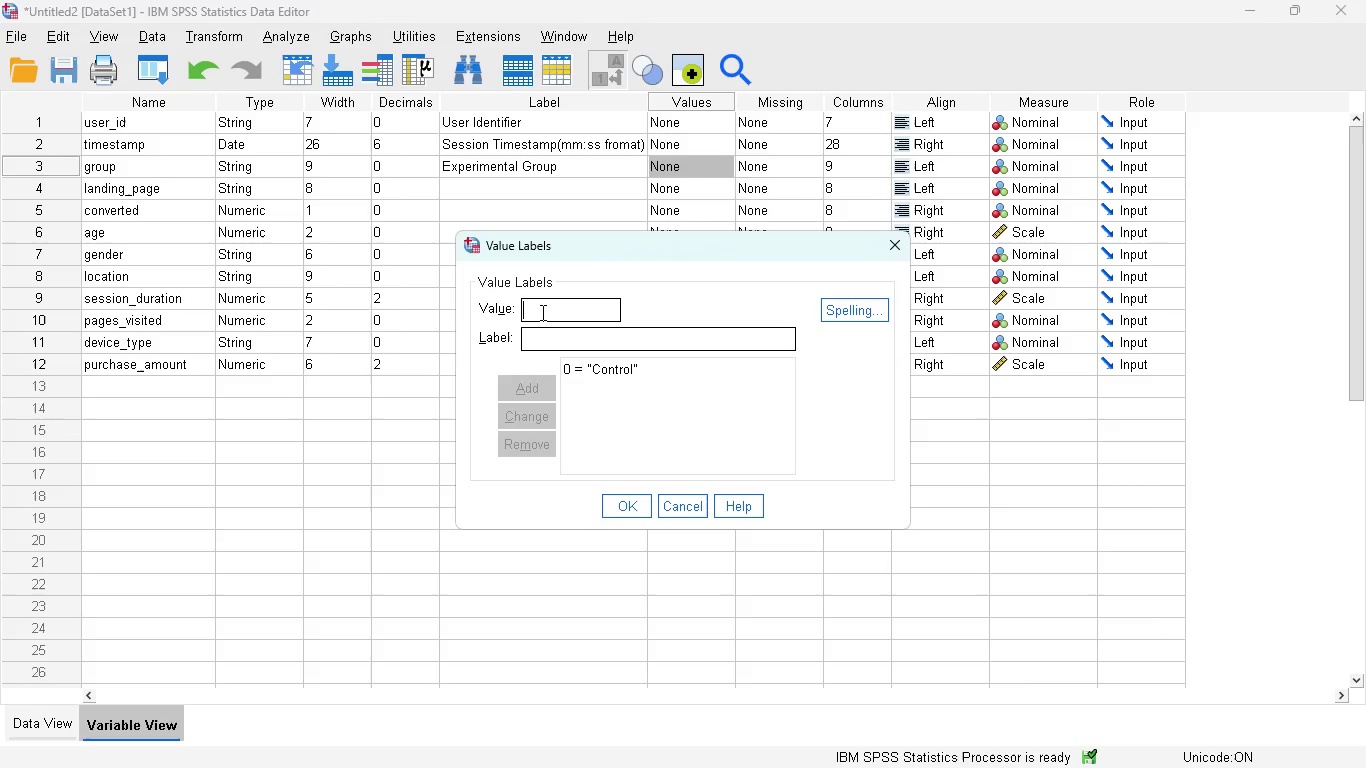 
key(1)
 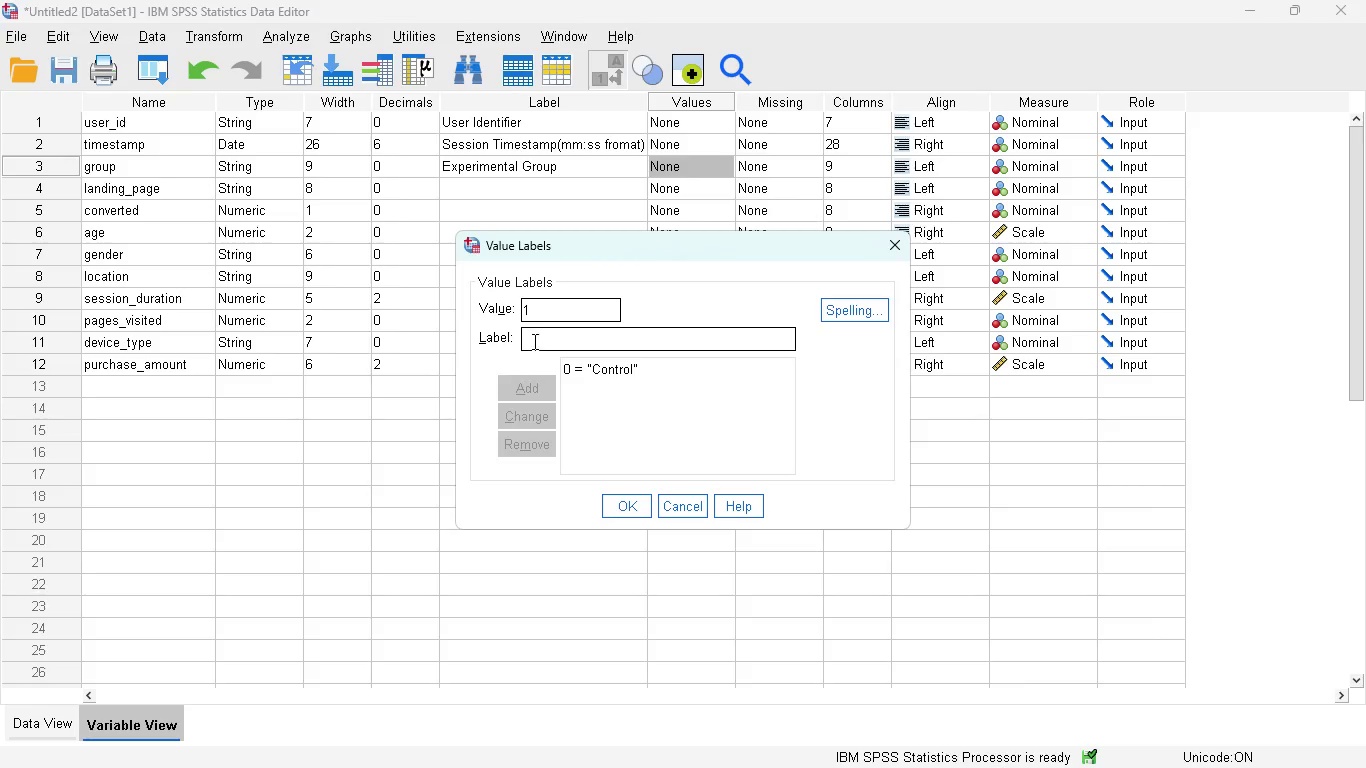 
left_click([533, 341])
 